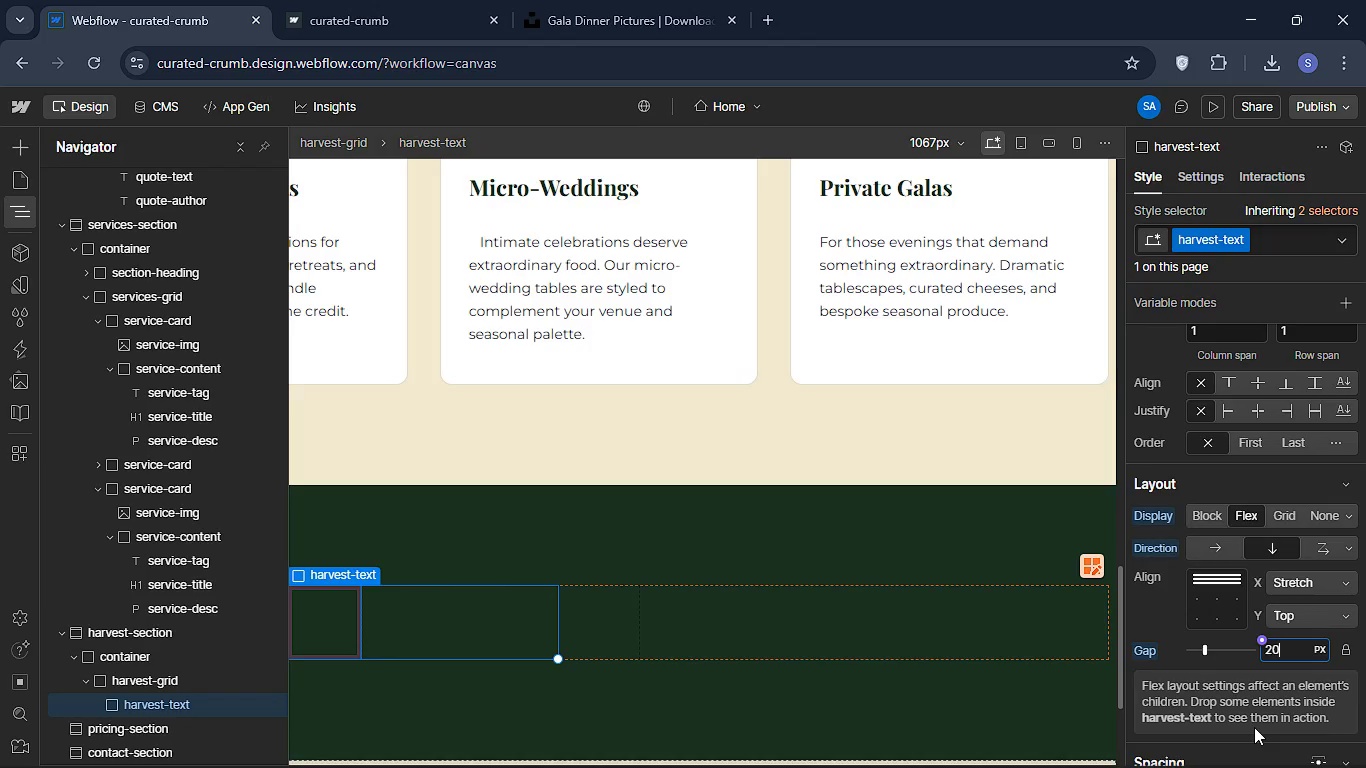 
left_click([16, 146])
 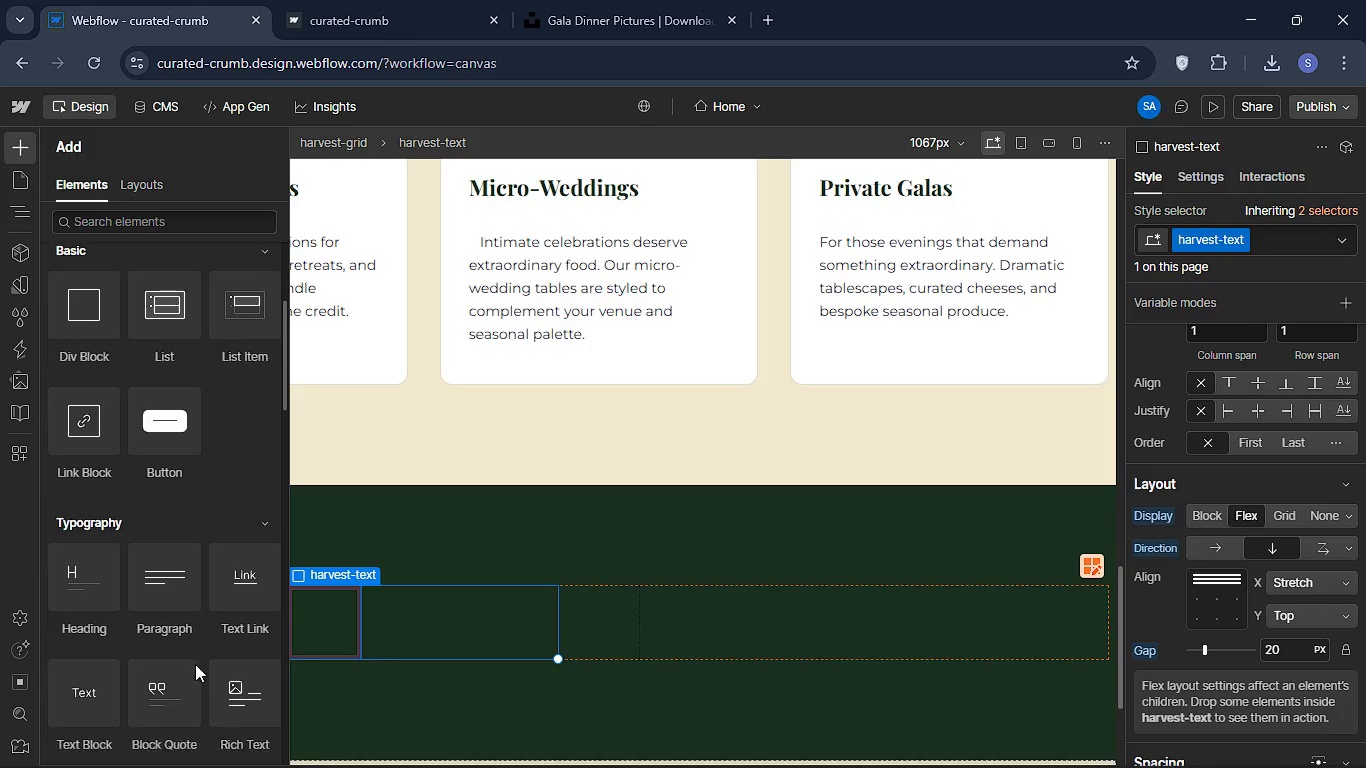 
wait(7.67)
 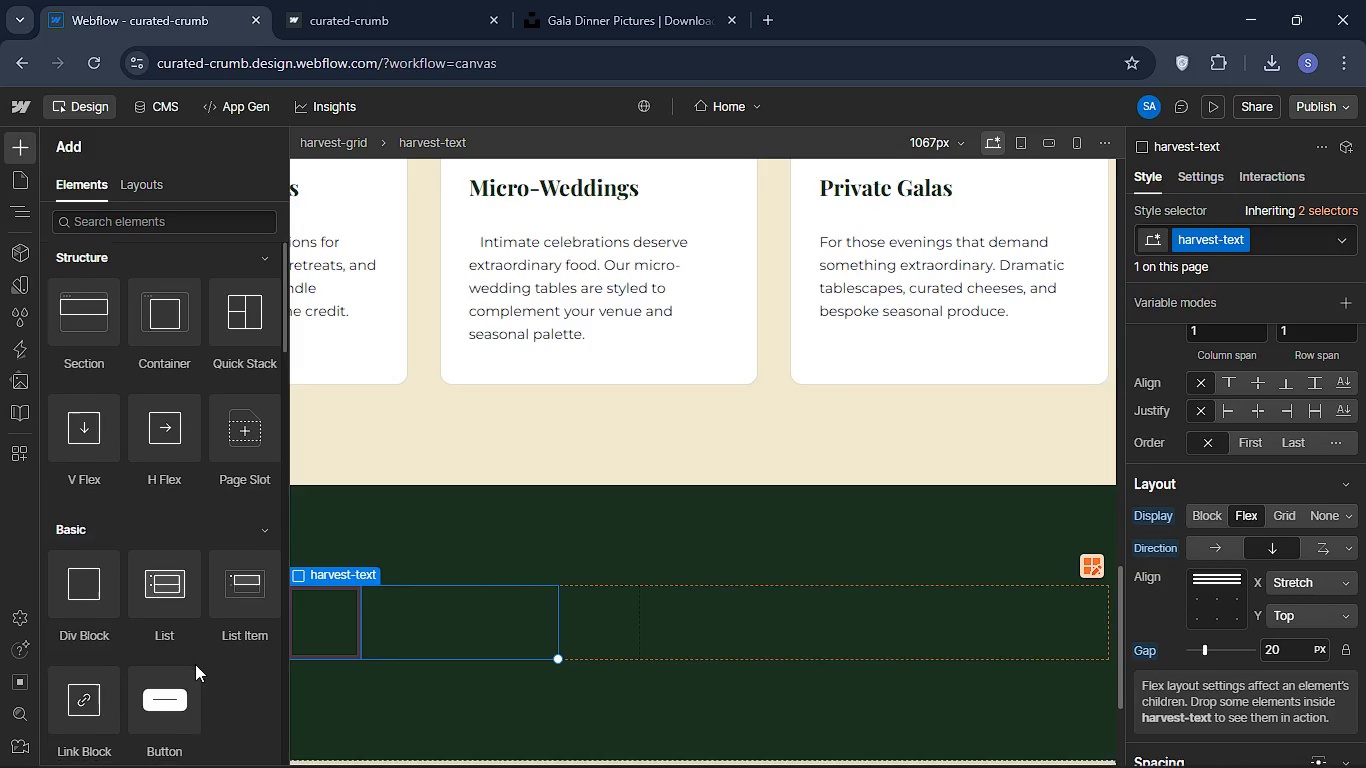 
left_click_drag(start_coordinate=[68, 535], to_coordinate=[171, 641])
 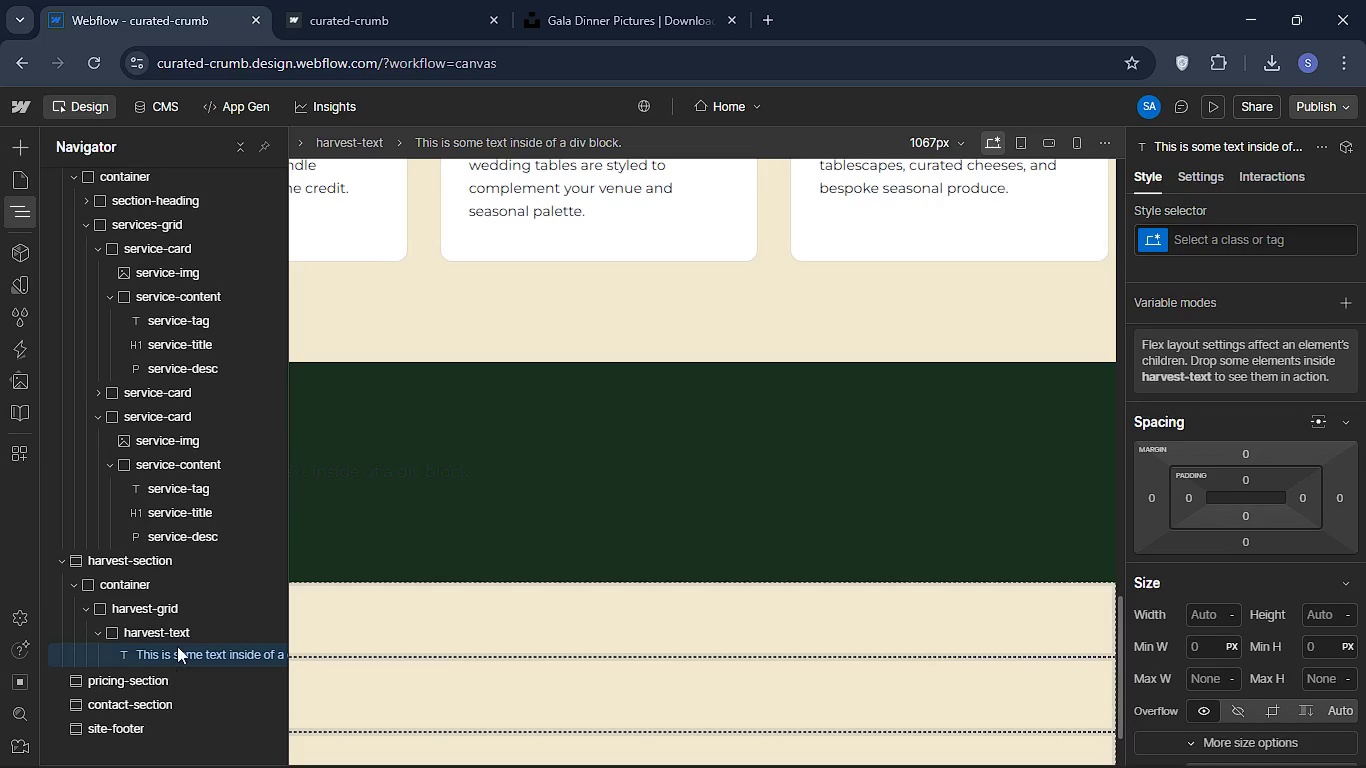 
hold_key(key=ShiftLeft, duration=7.66)
 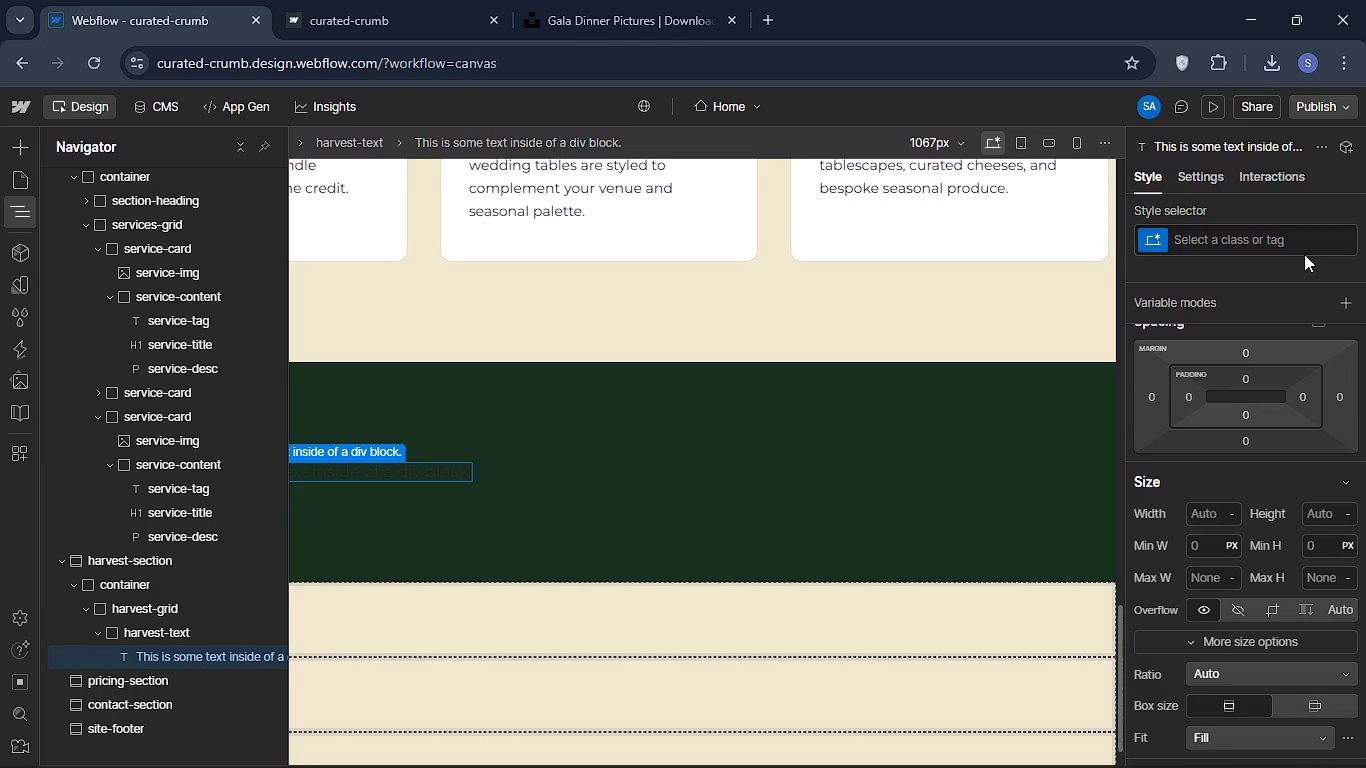 
left_click([1227, 239])
 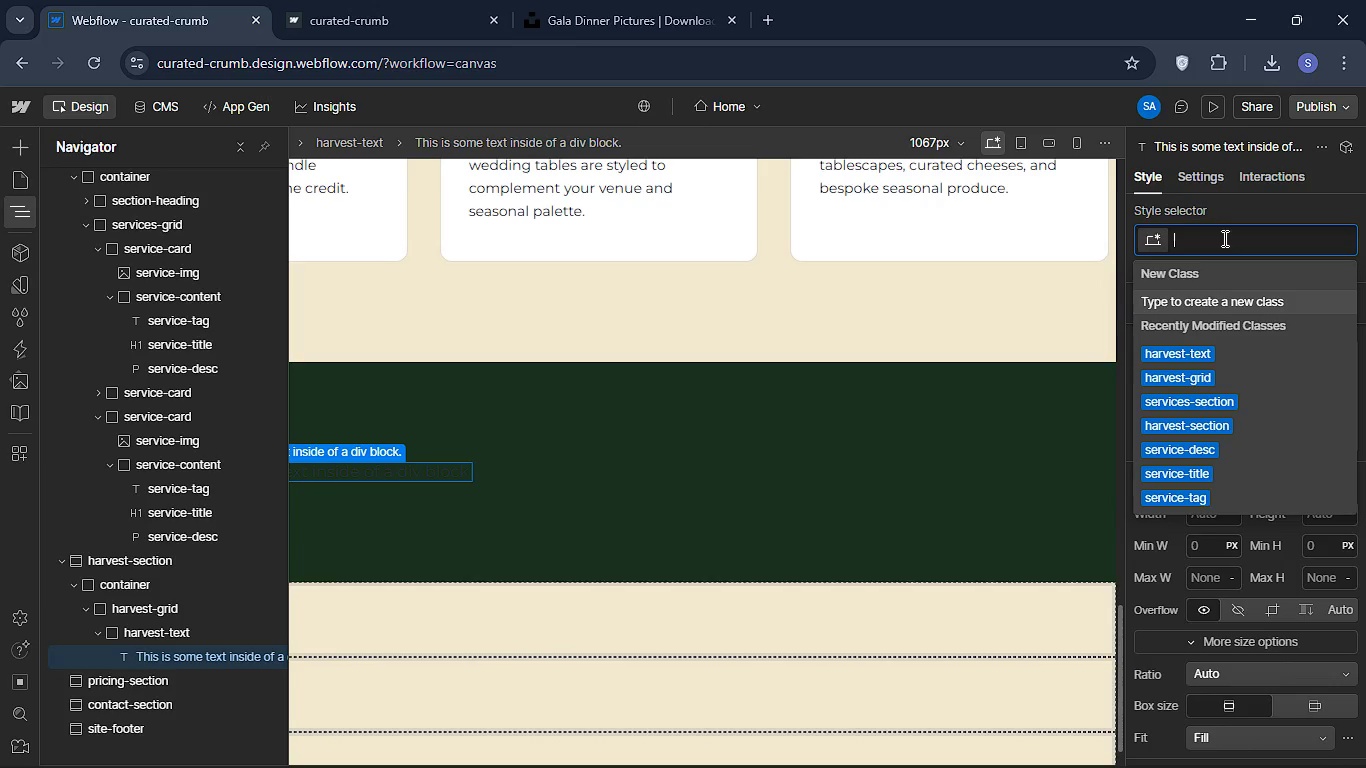 
type(section )
key(Backspace)
type(-ryr)
key(Backspace)
key(Backspace)
key(Backspace)
type(eye)
 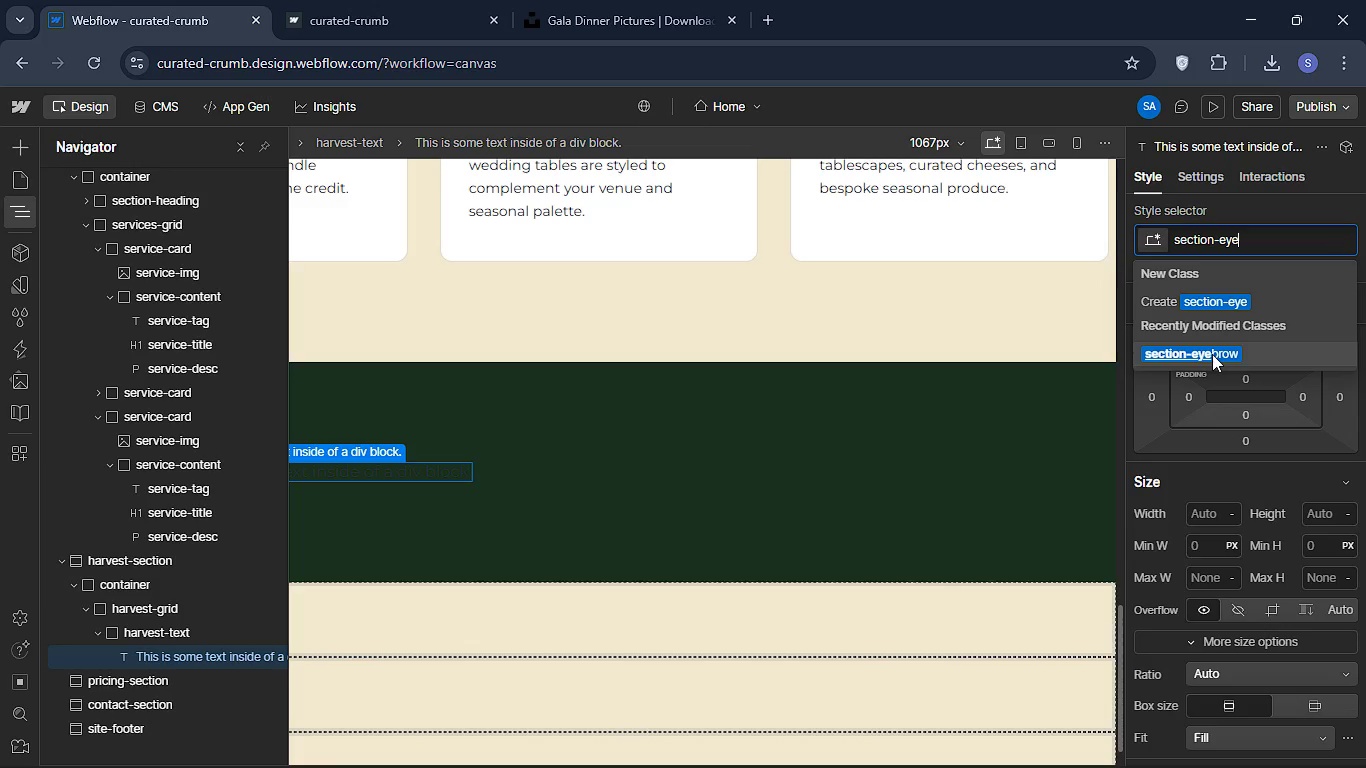 
left_click([1212, 354])
 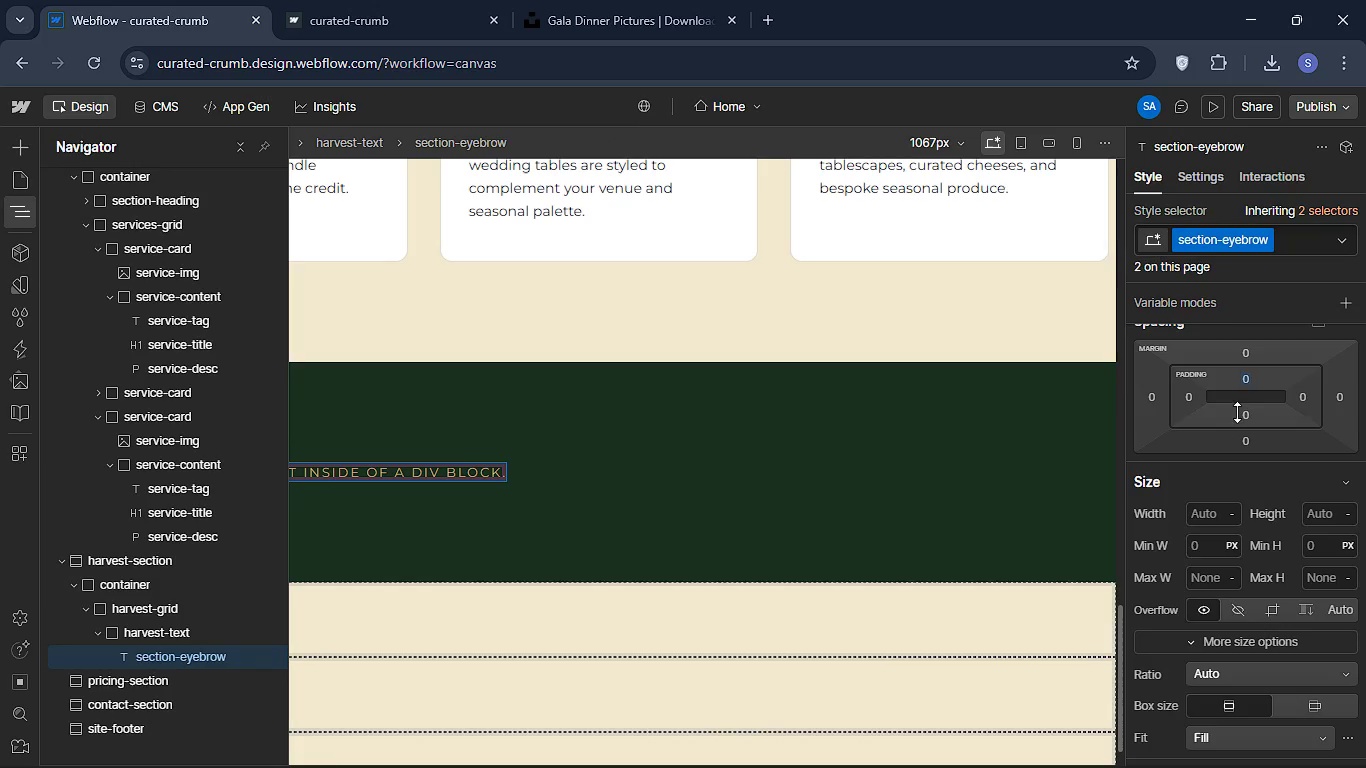 
mouse_move([1238, 392])
 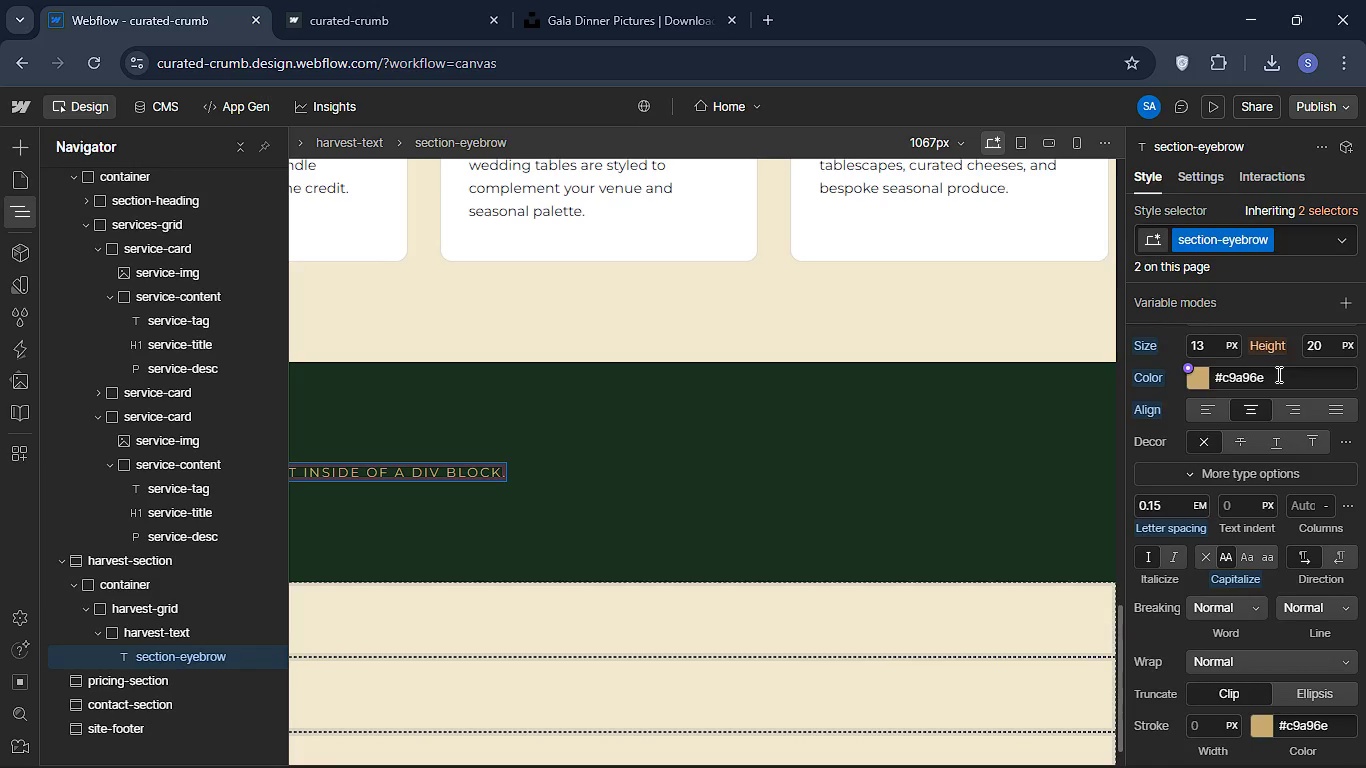 
left_click([1277, 374])
 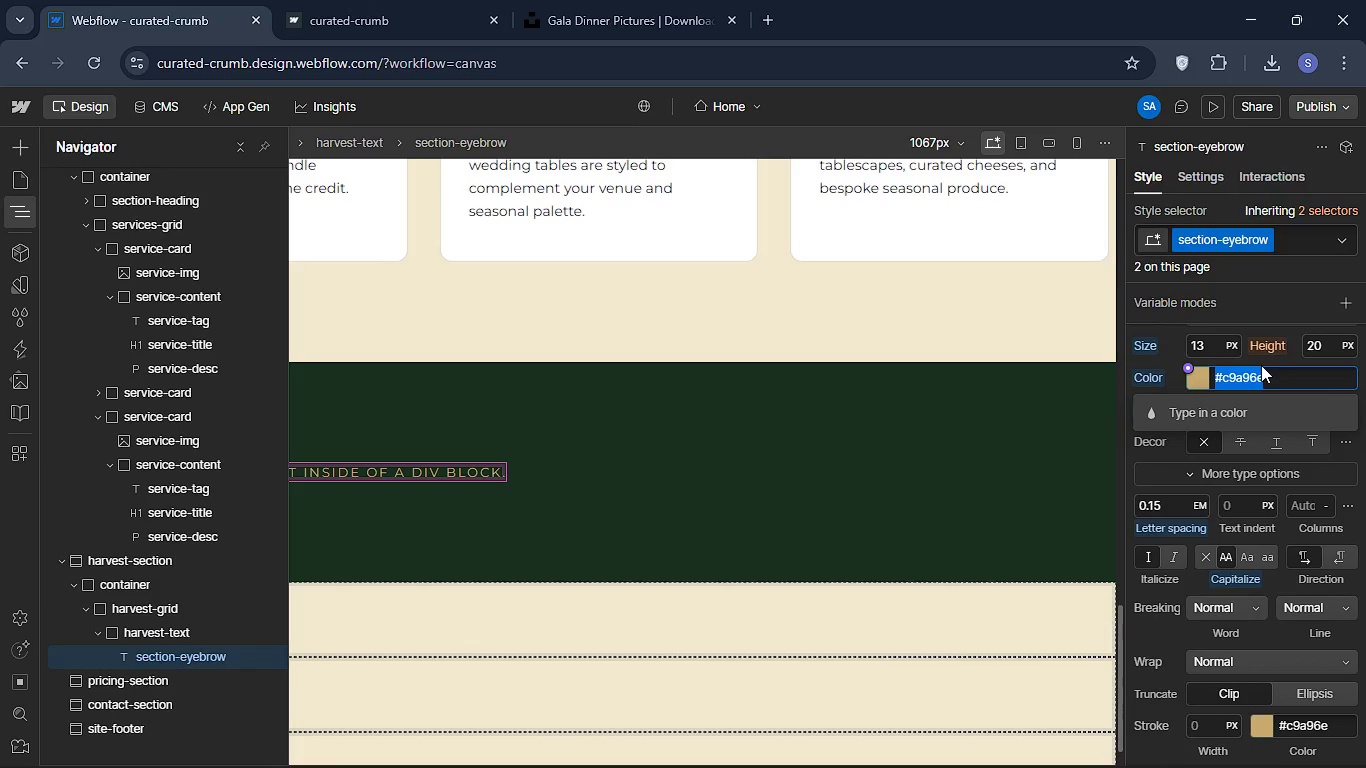 
wait(12.36)
 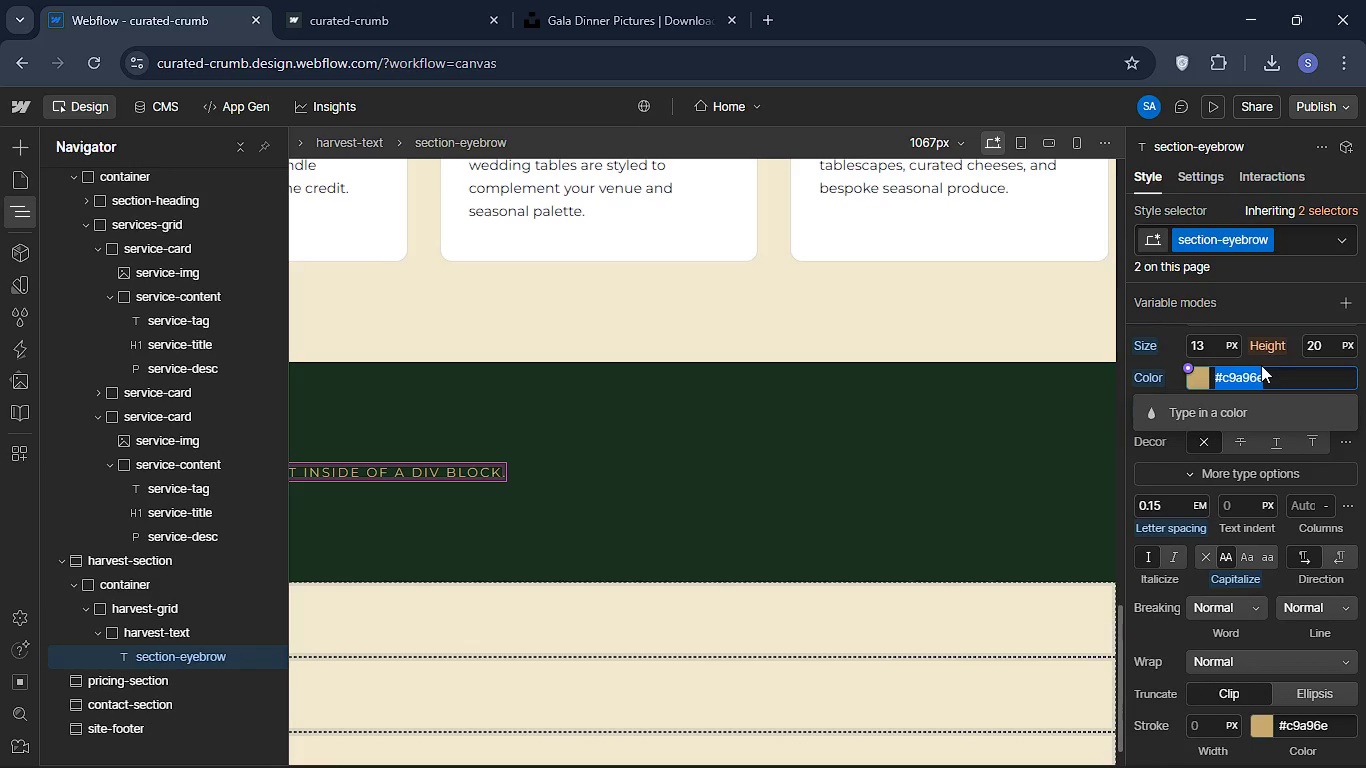 
type(#c9)
 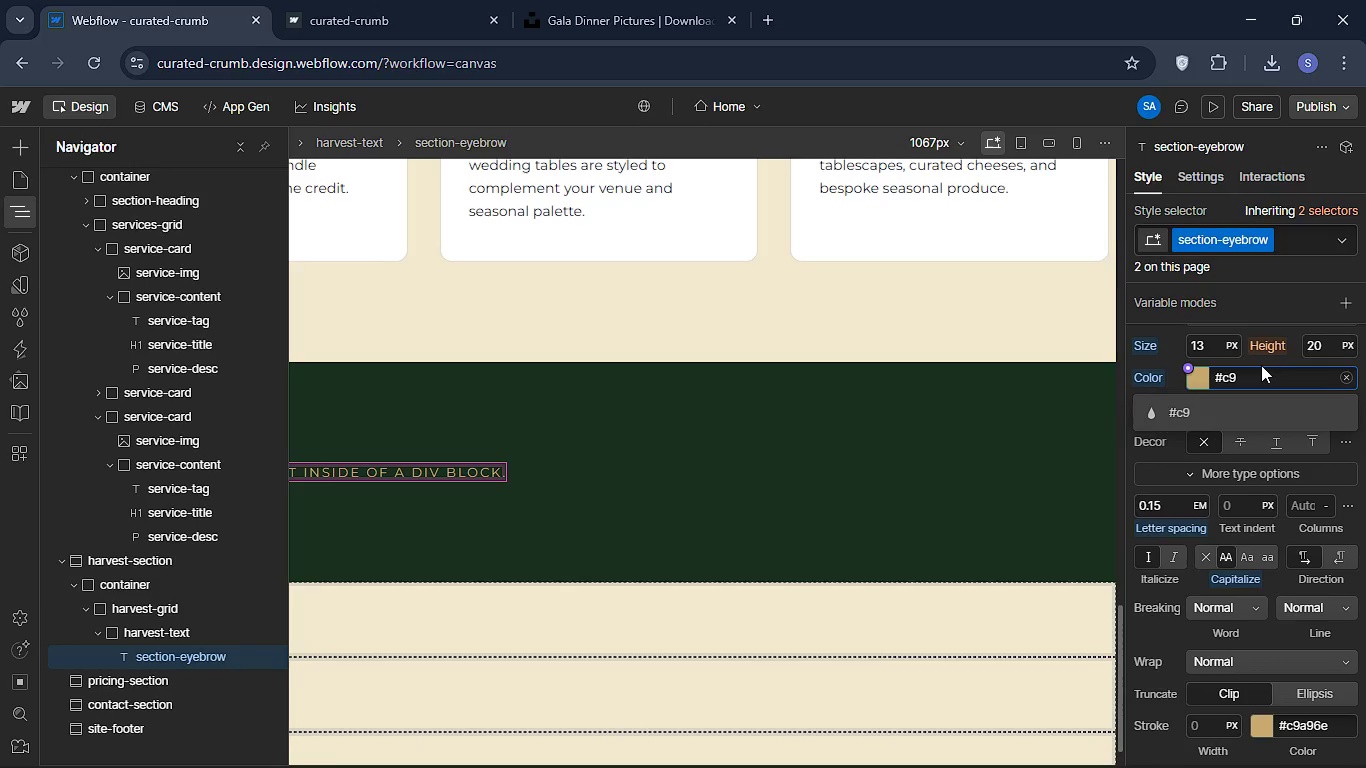 
type(a96e)
 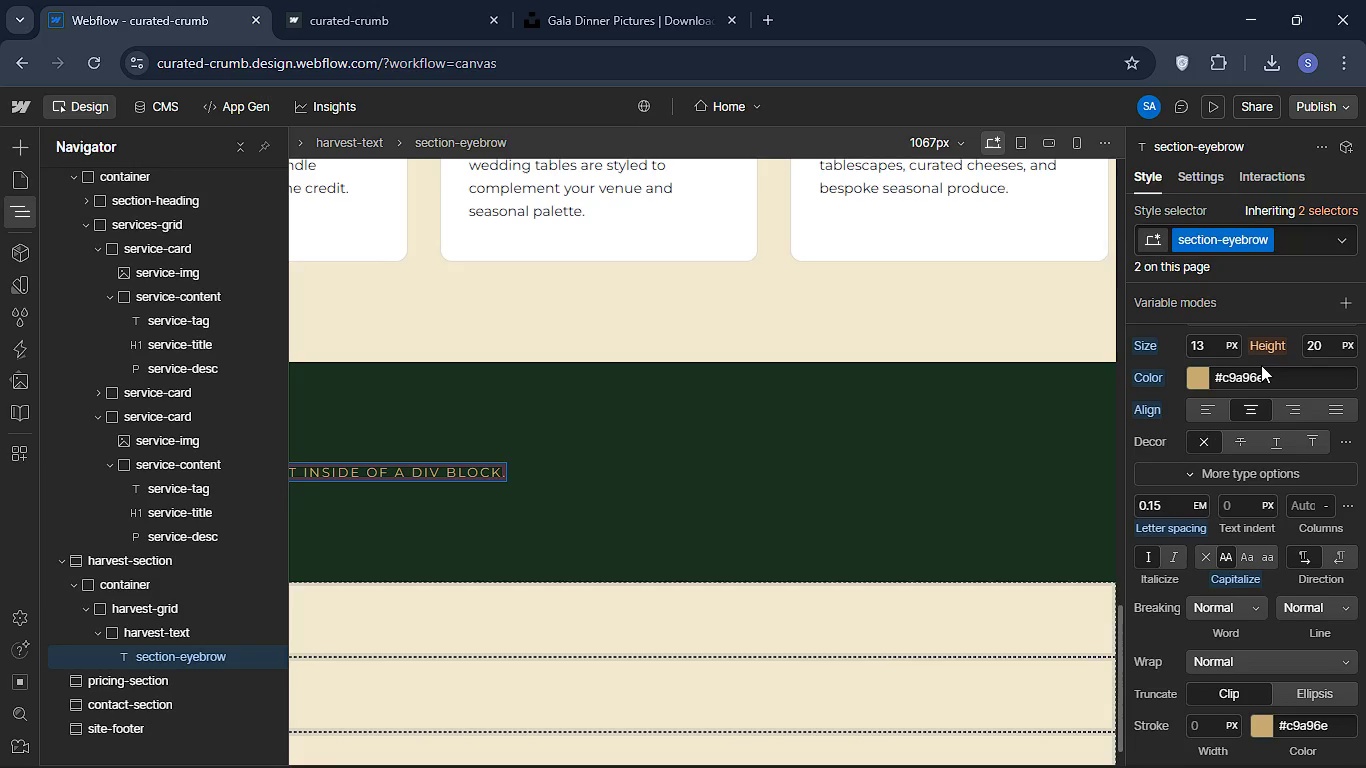 
key(Enter)
 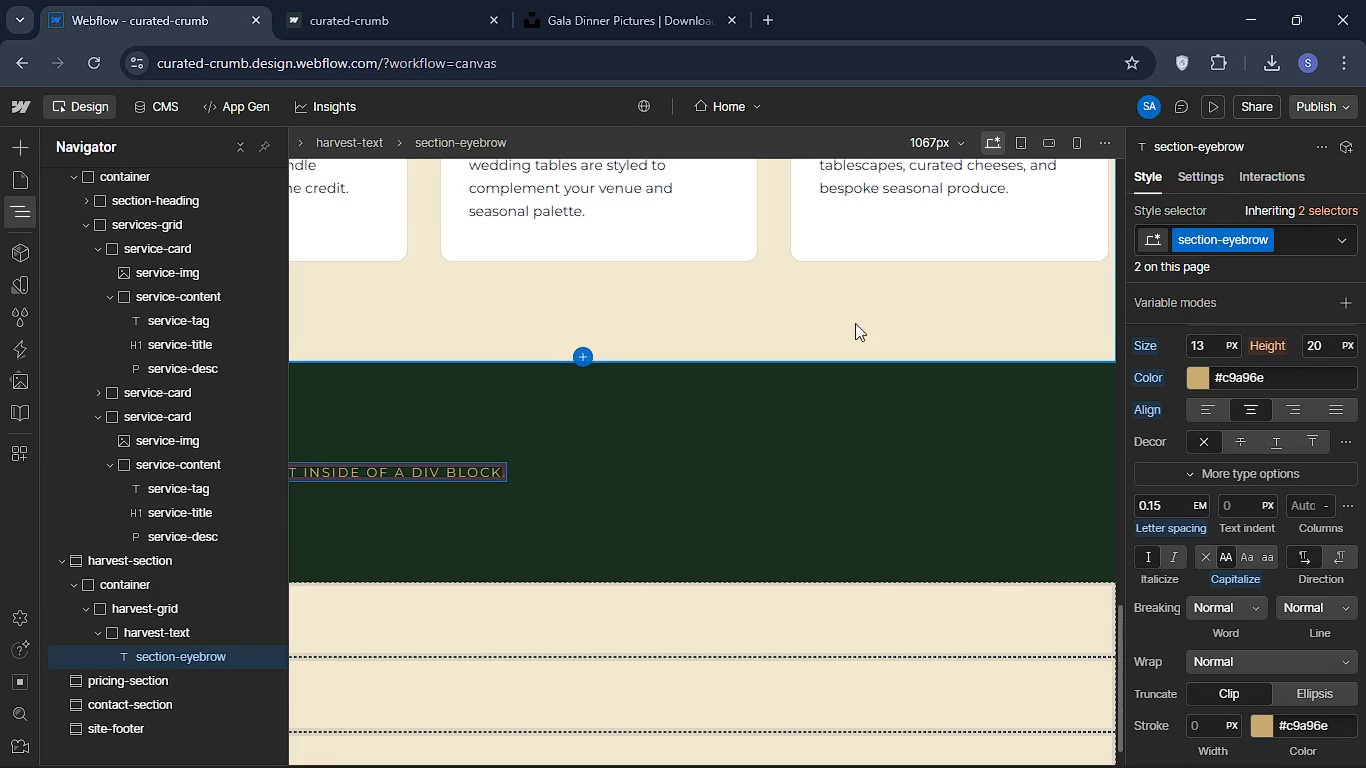 
scroll: coordinate [855, 323], scroll_direction: up, amount: 5.0
 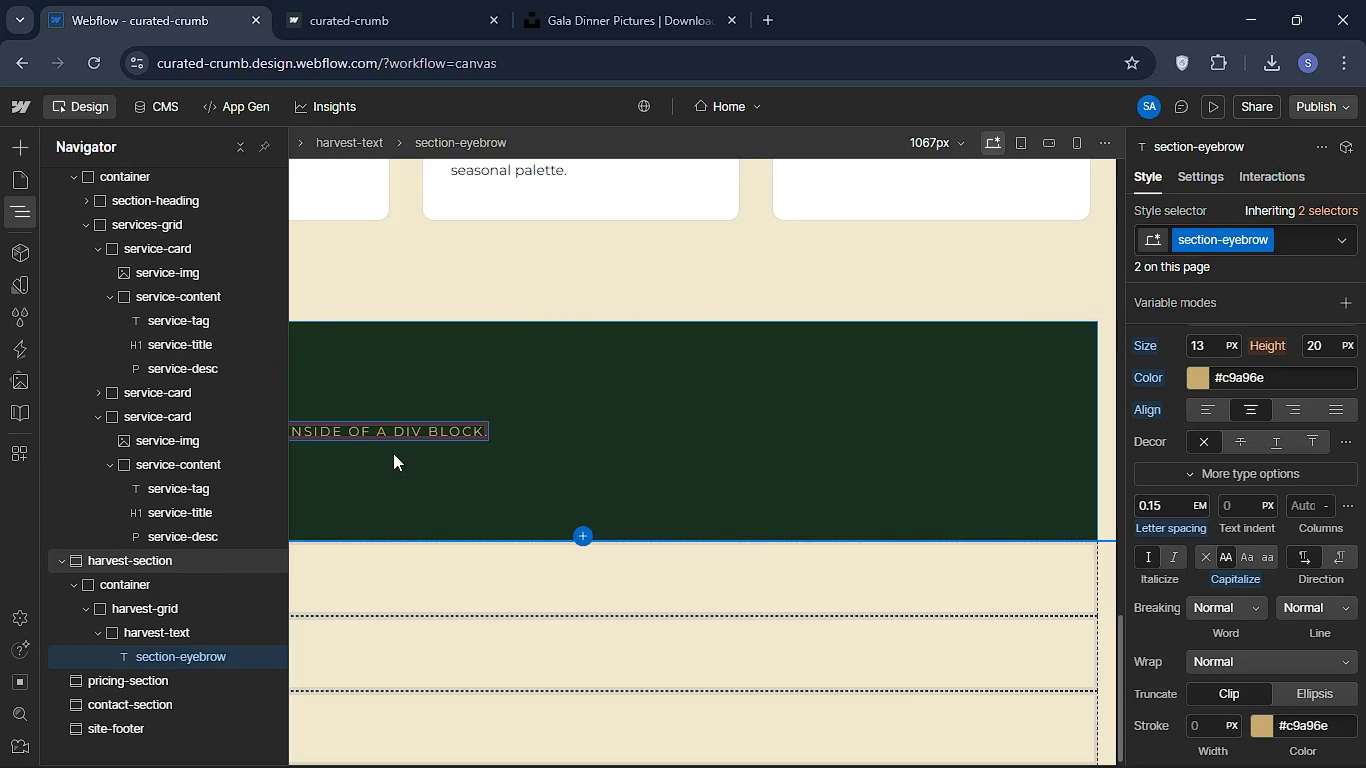 
wait(23.78)
 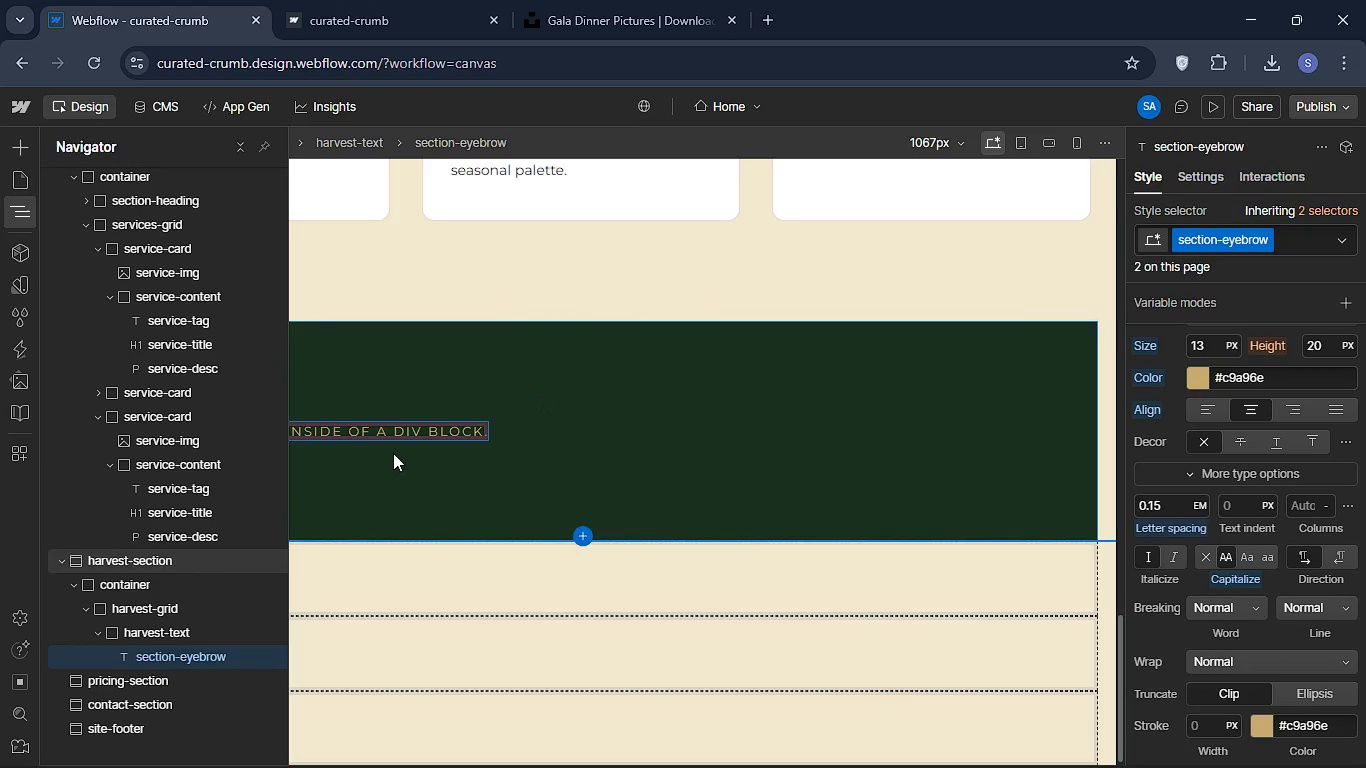 
left_click([13, 151])
 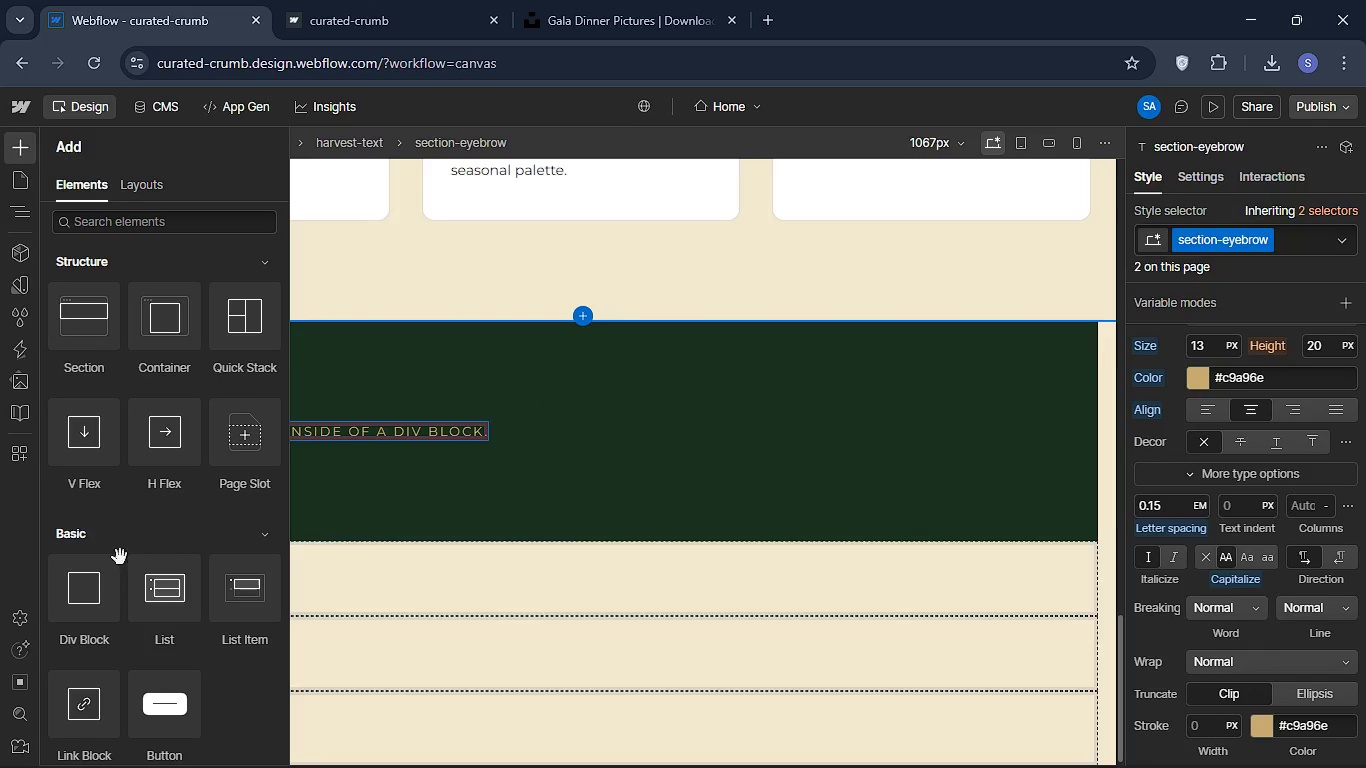 
mouse_move([113, 542])
 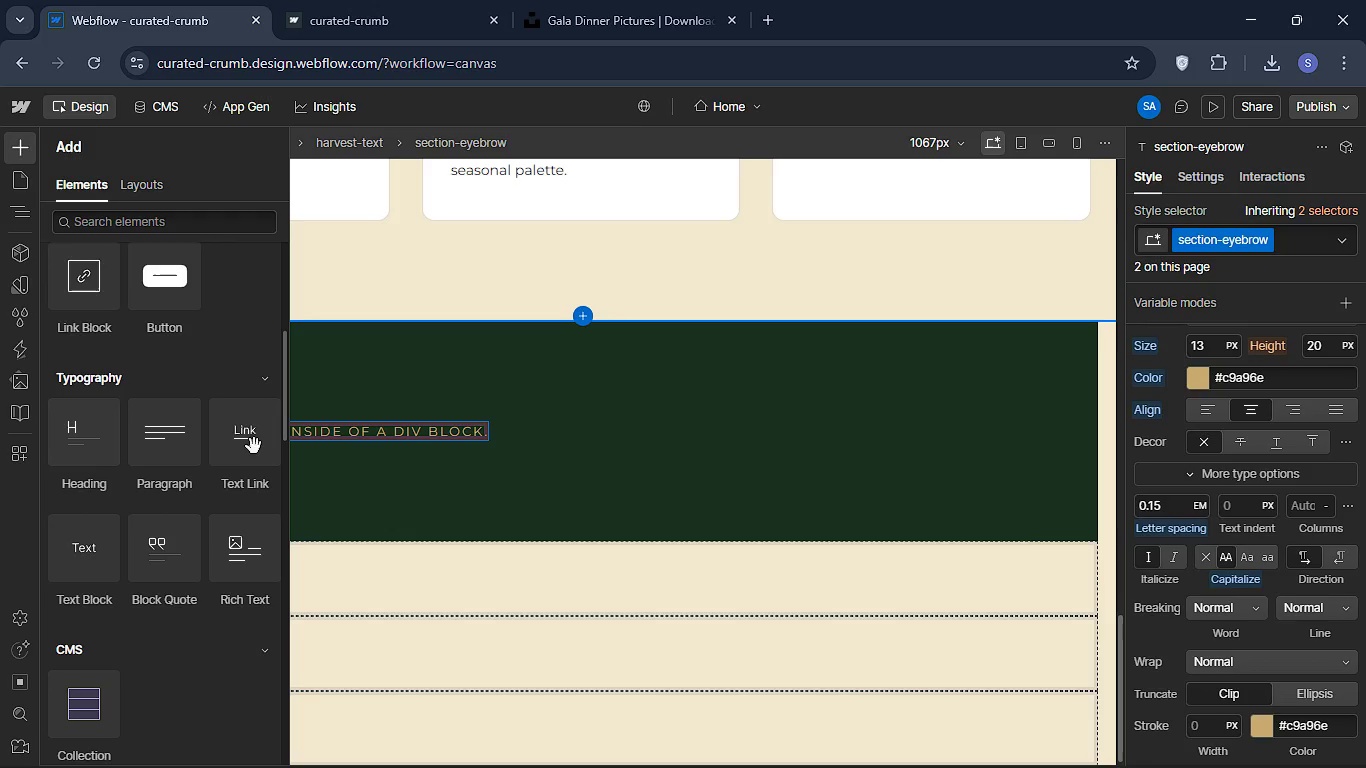 
left_click_drag(start_coordinate=[88, 453], to_coordinate=[172, 682])
 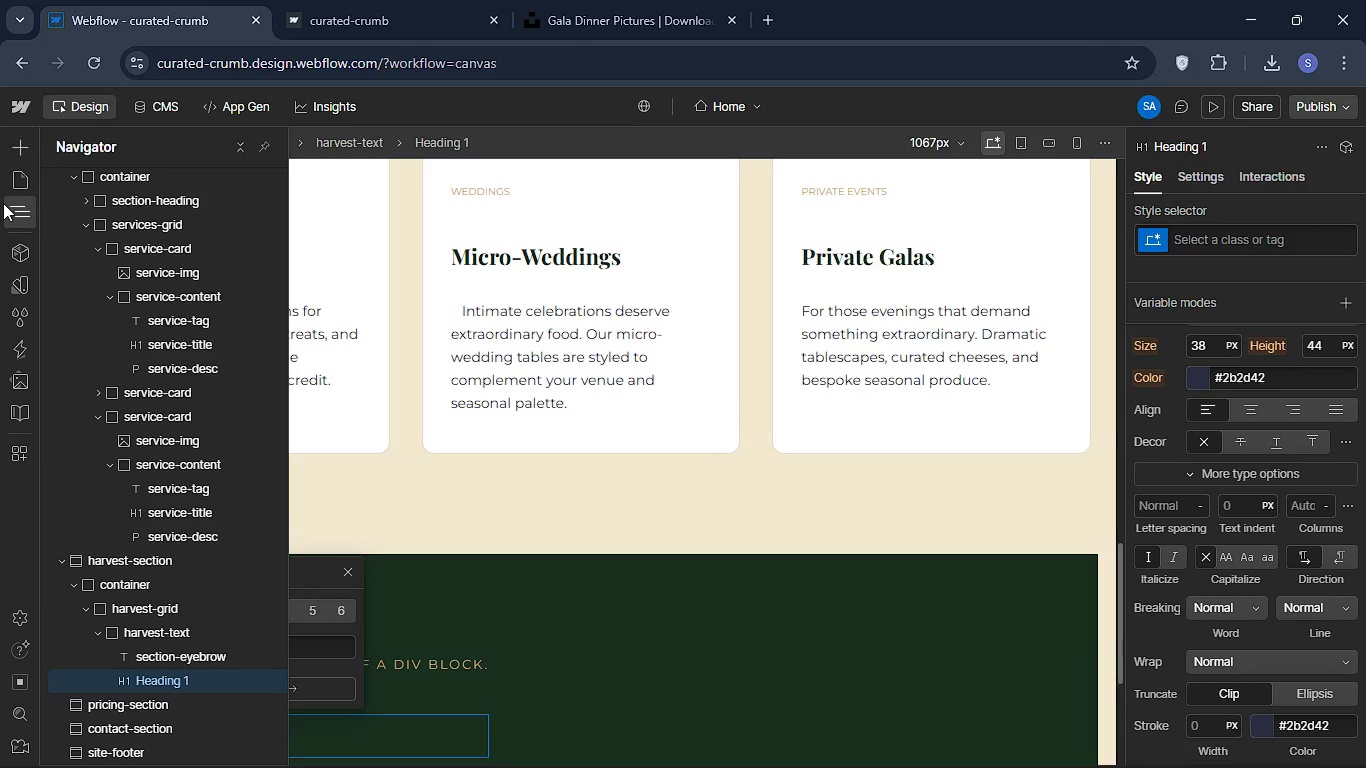 
left_click([3, 207])
 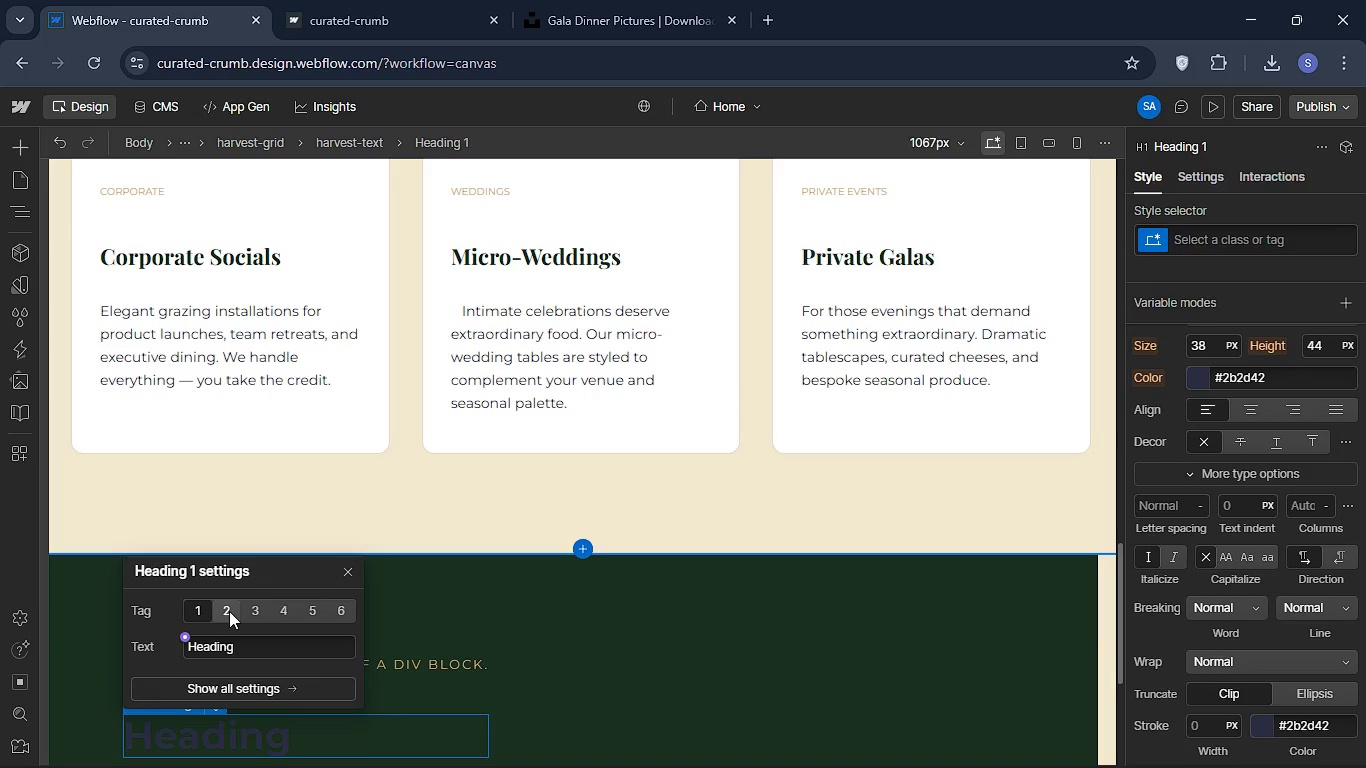 
left_click([229, 611])
 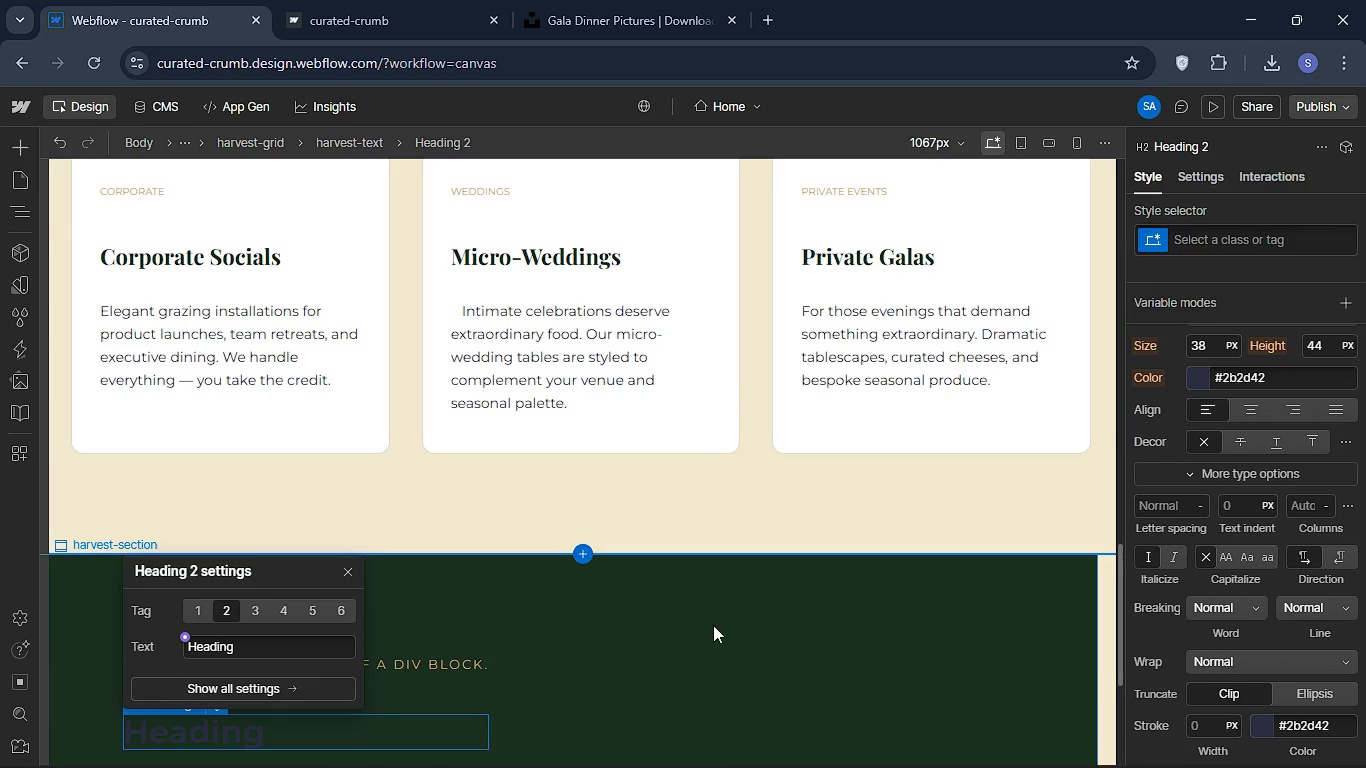 
wait(9.59)
 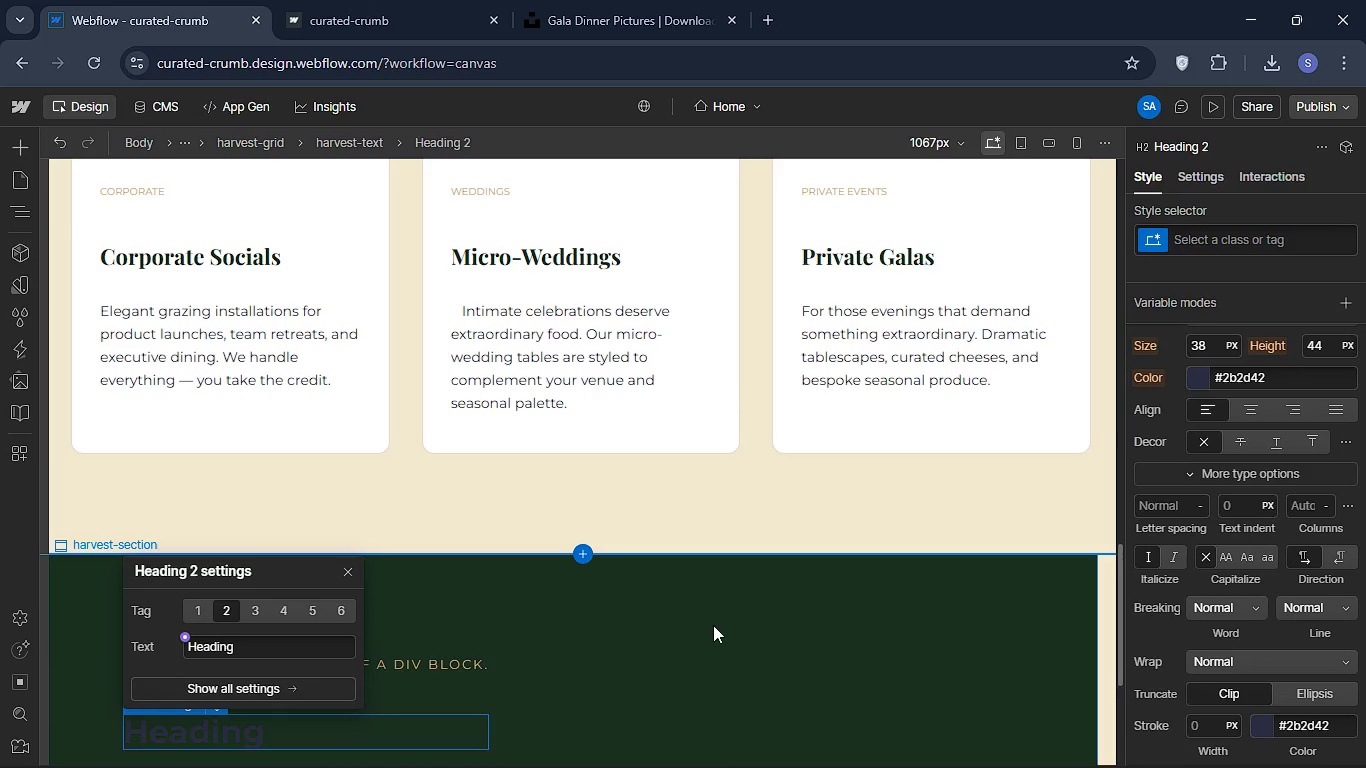 
left_click([657, 623])
 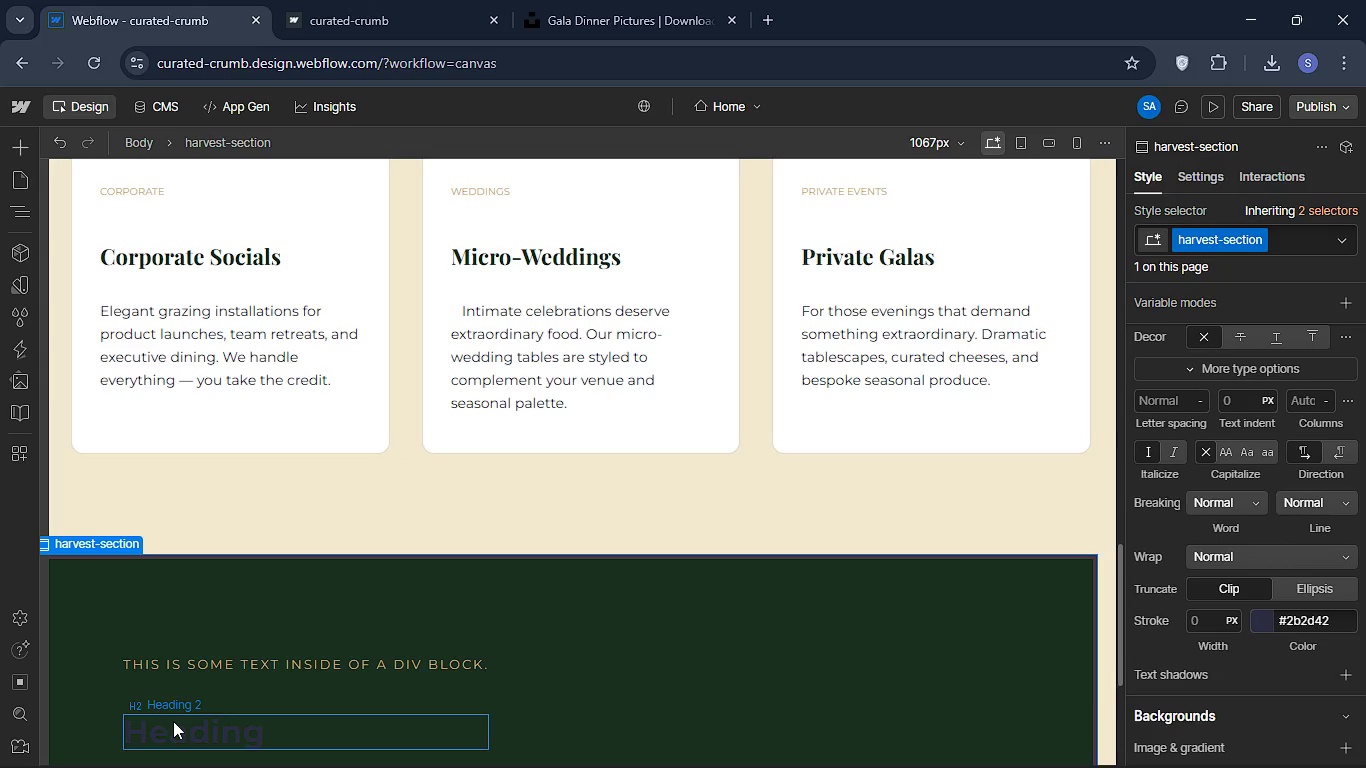 
left_click([173, 721])
 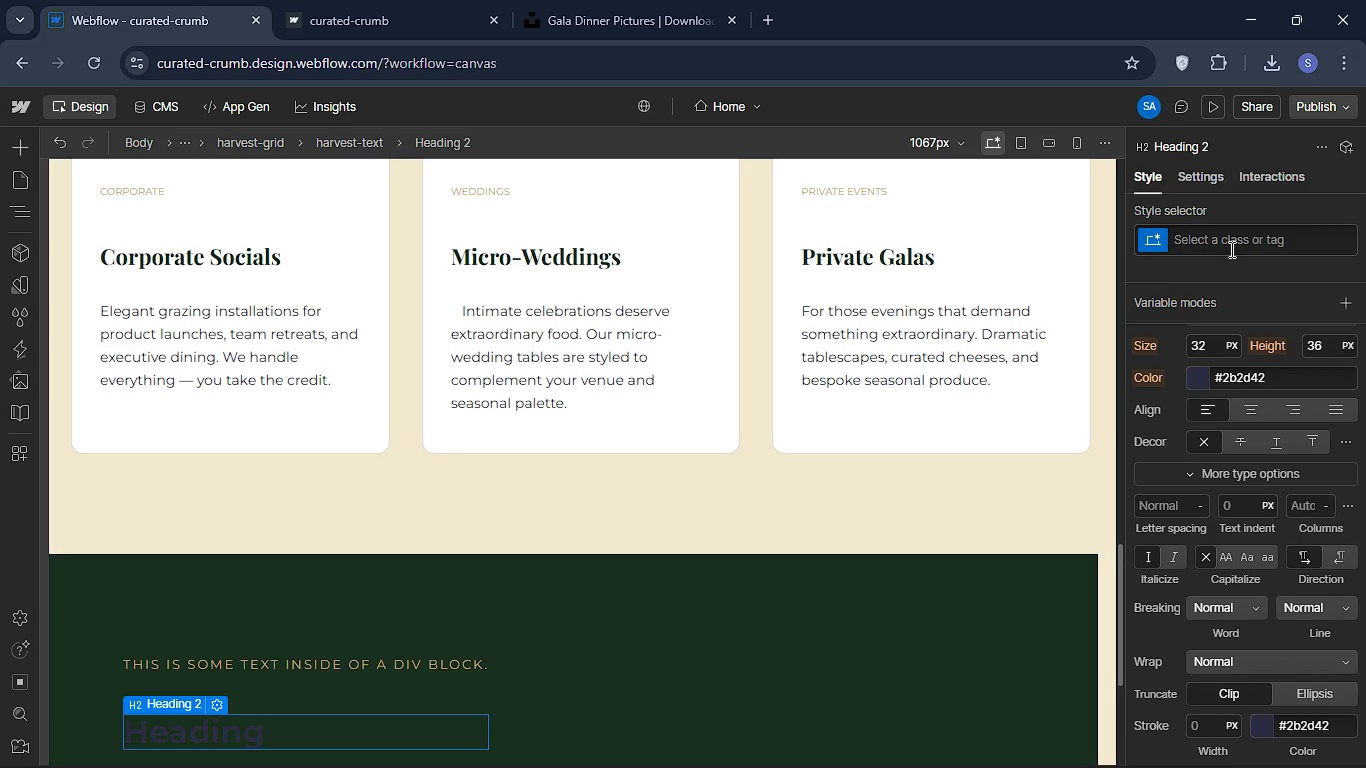 
left_click([1230, 249])
 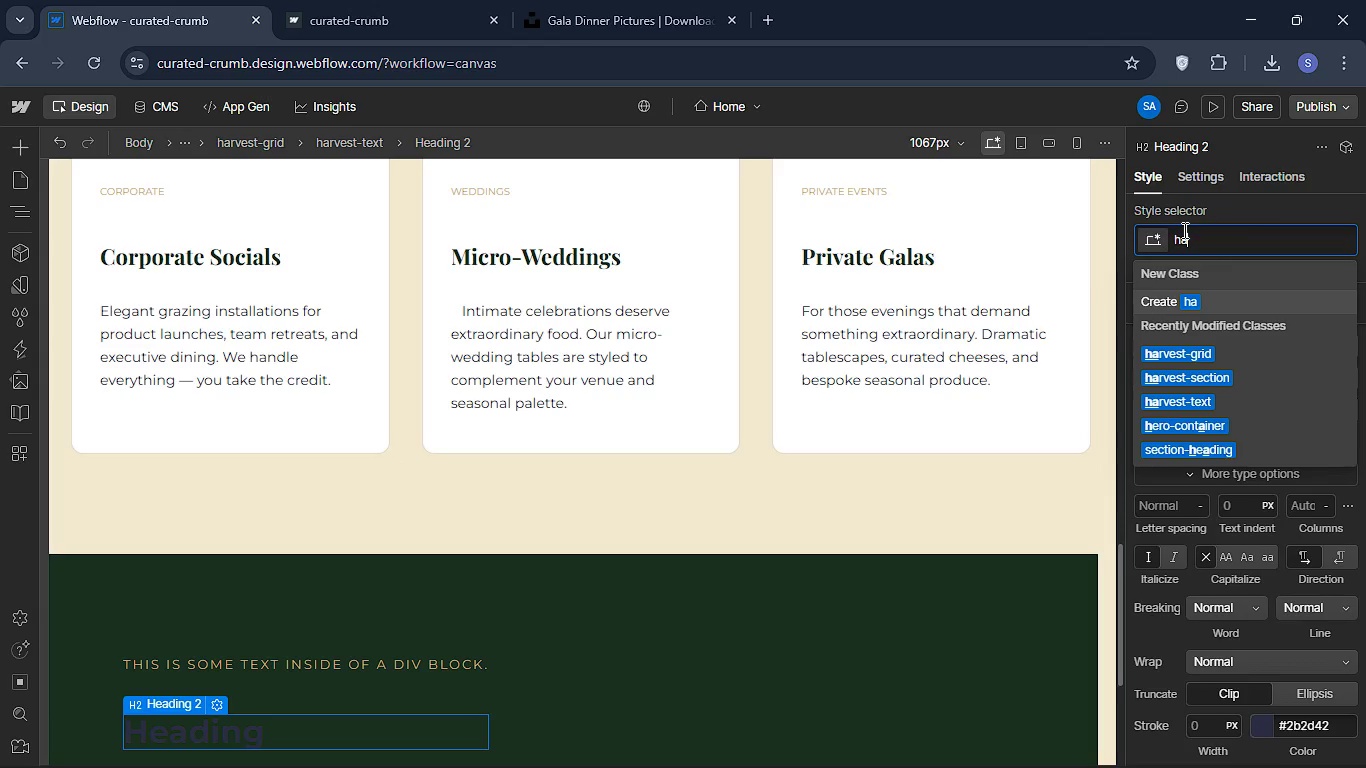 
type(harvest )
key(Backspace)
type(-text)
key(Backspace)
key(Backspace)
key(Backspace)
key(Backspace)
type(title)
 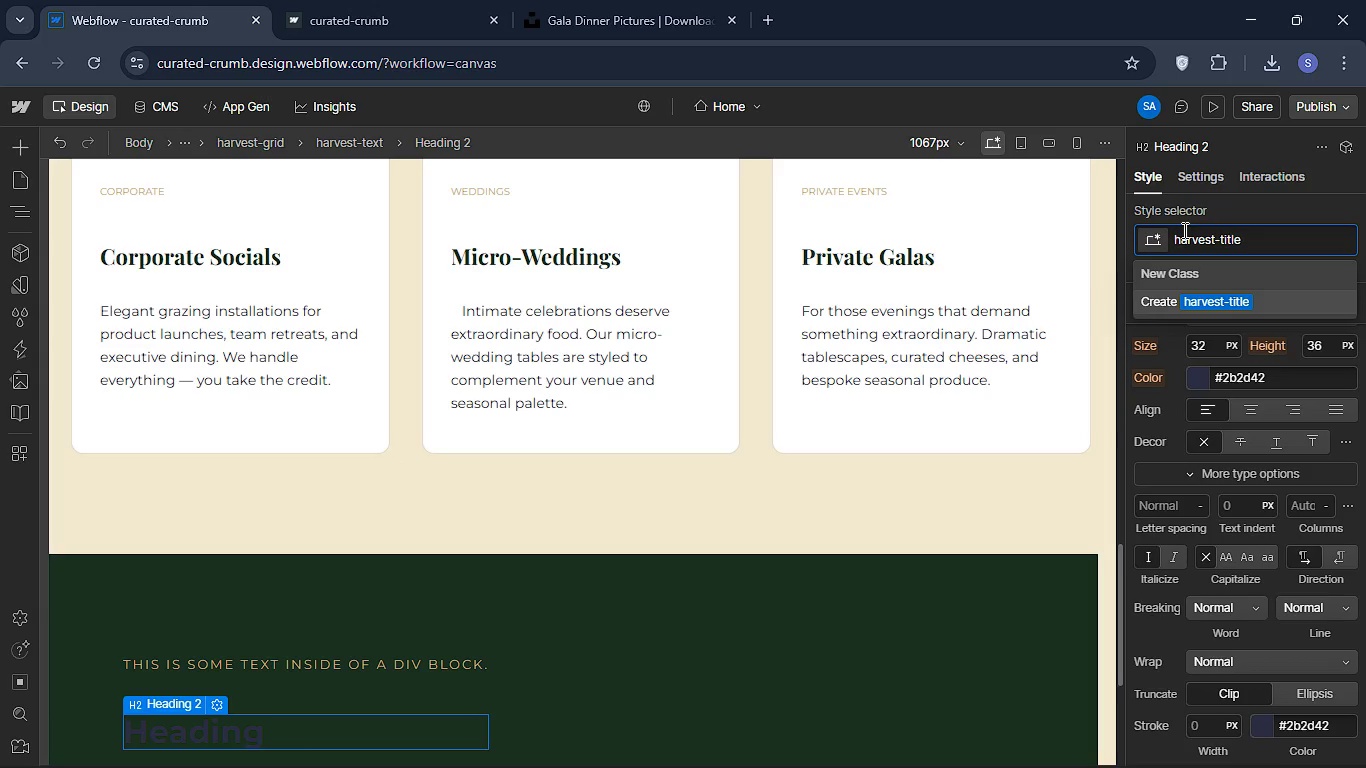 
key(Enter)
 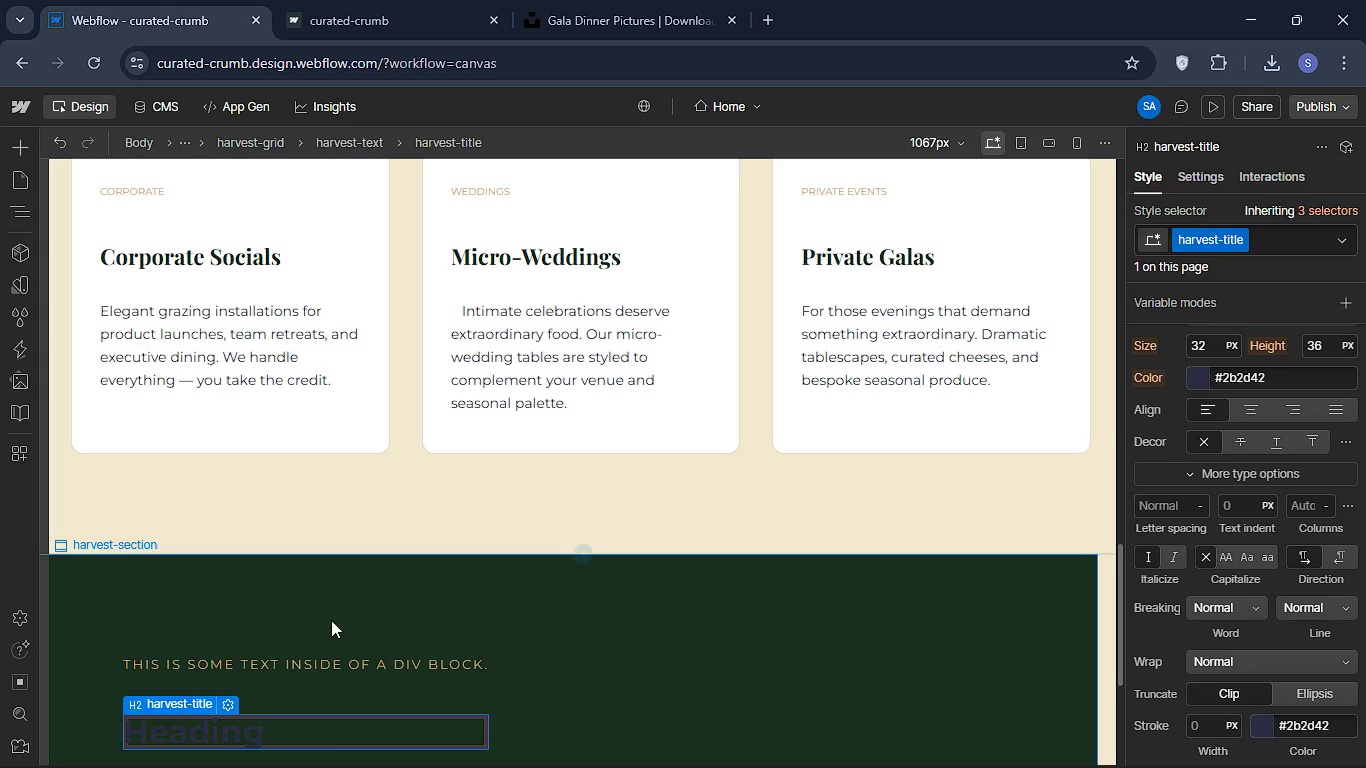 
wait(7.11)
 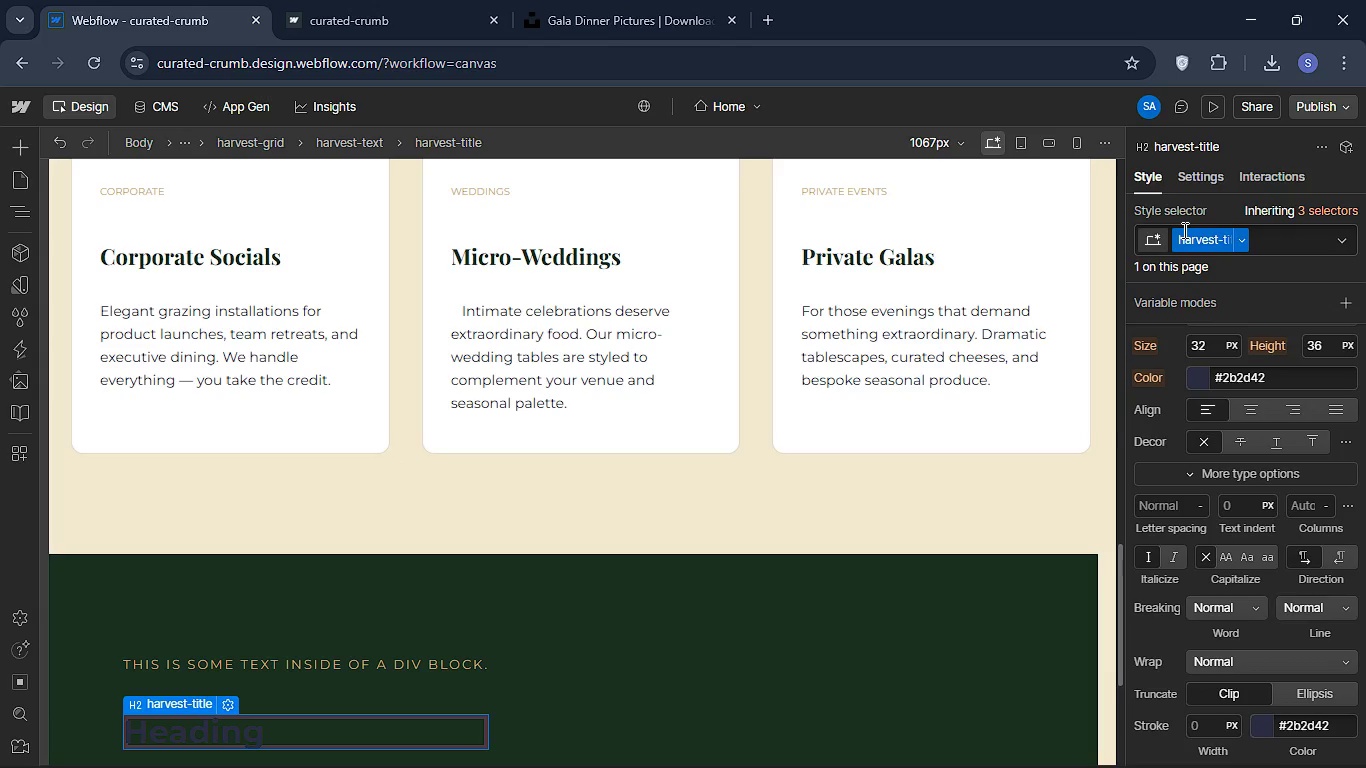 
left_click([366, 665])
 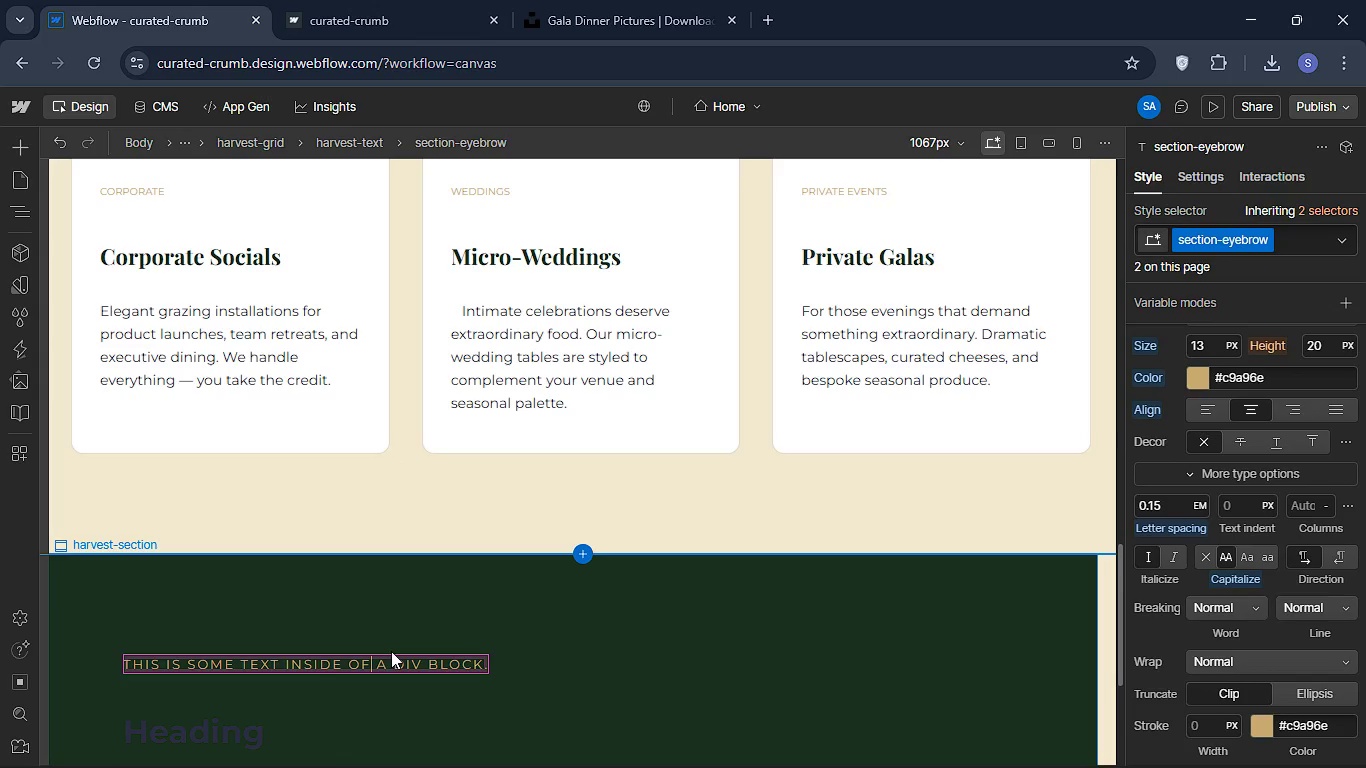 
key(Control+A)
 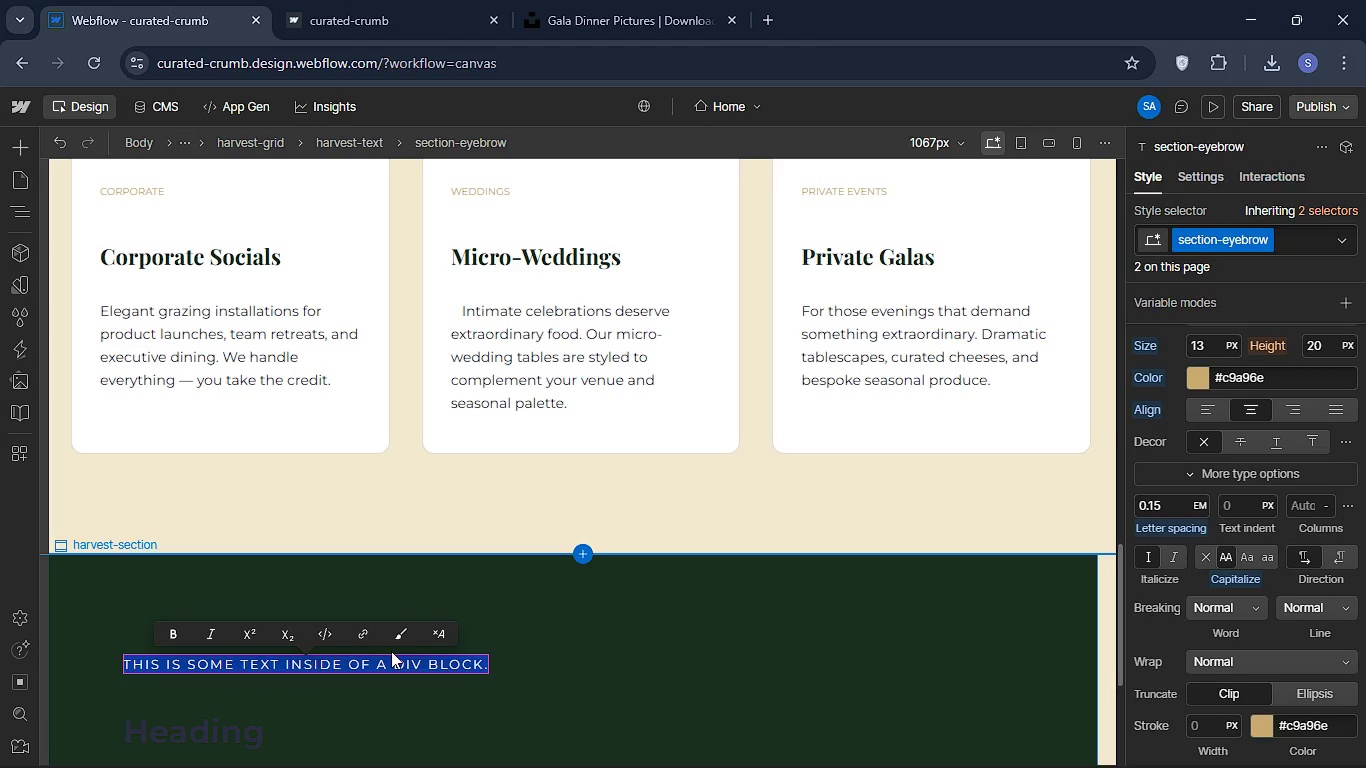 
key(CapsLock)
 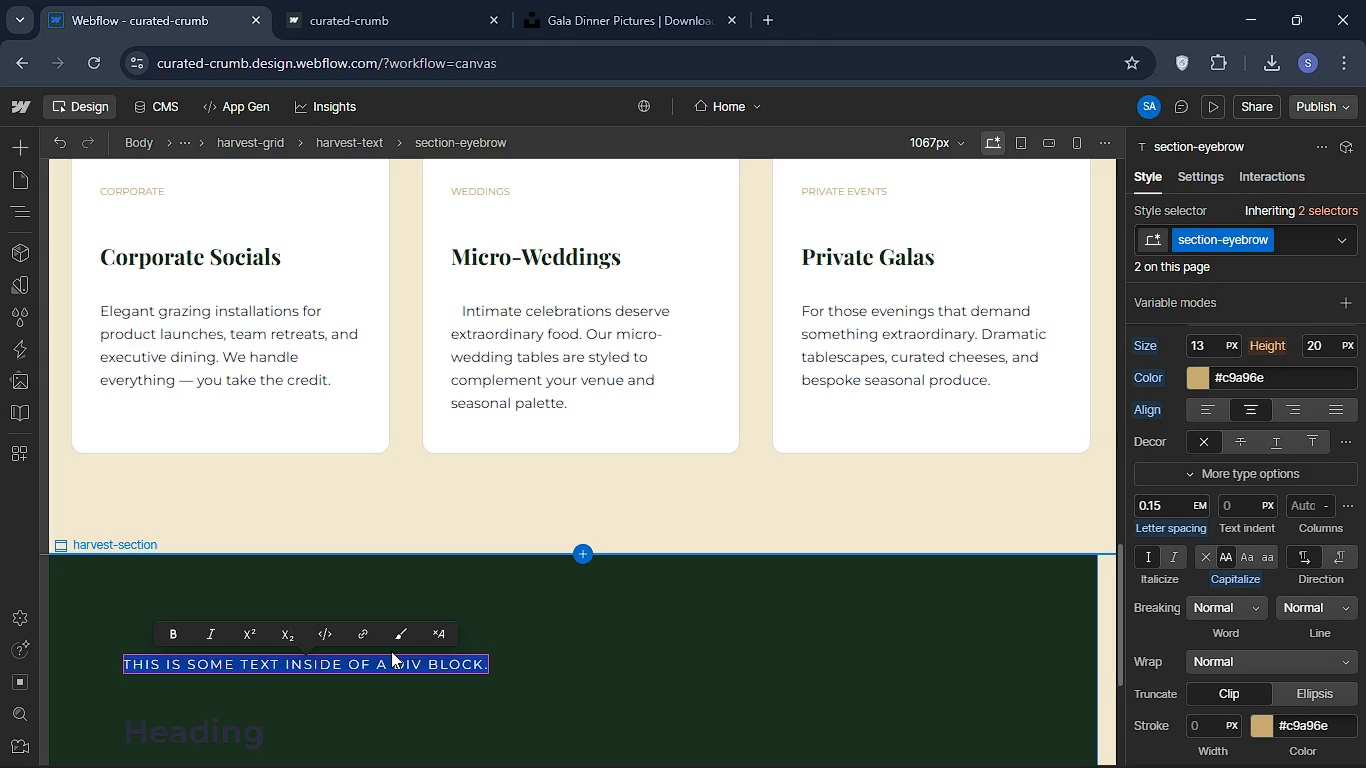 
type(FEATURED PACKAGE )
key(Backspace)
 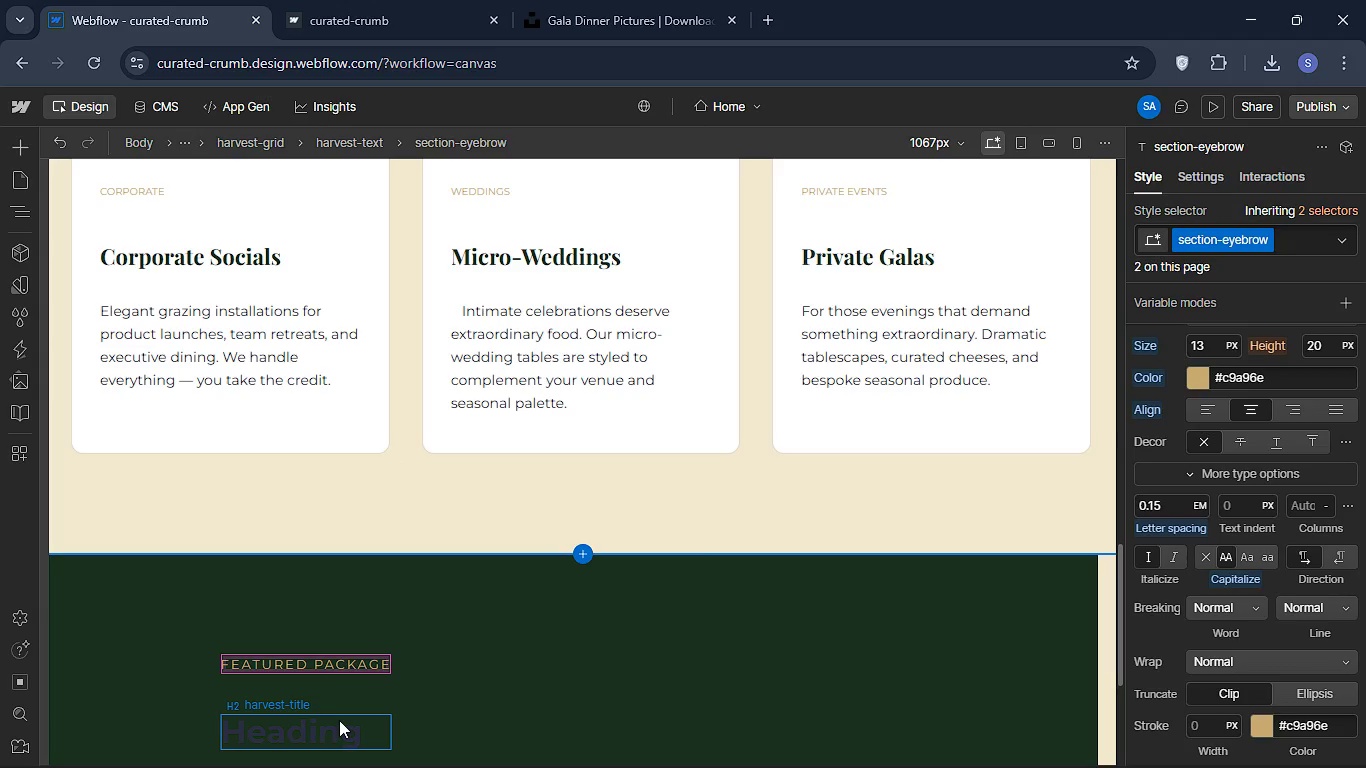 
double_click([338, 721])
 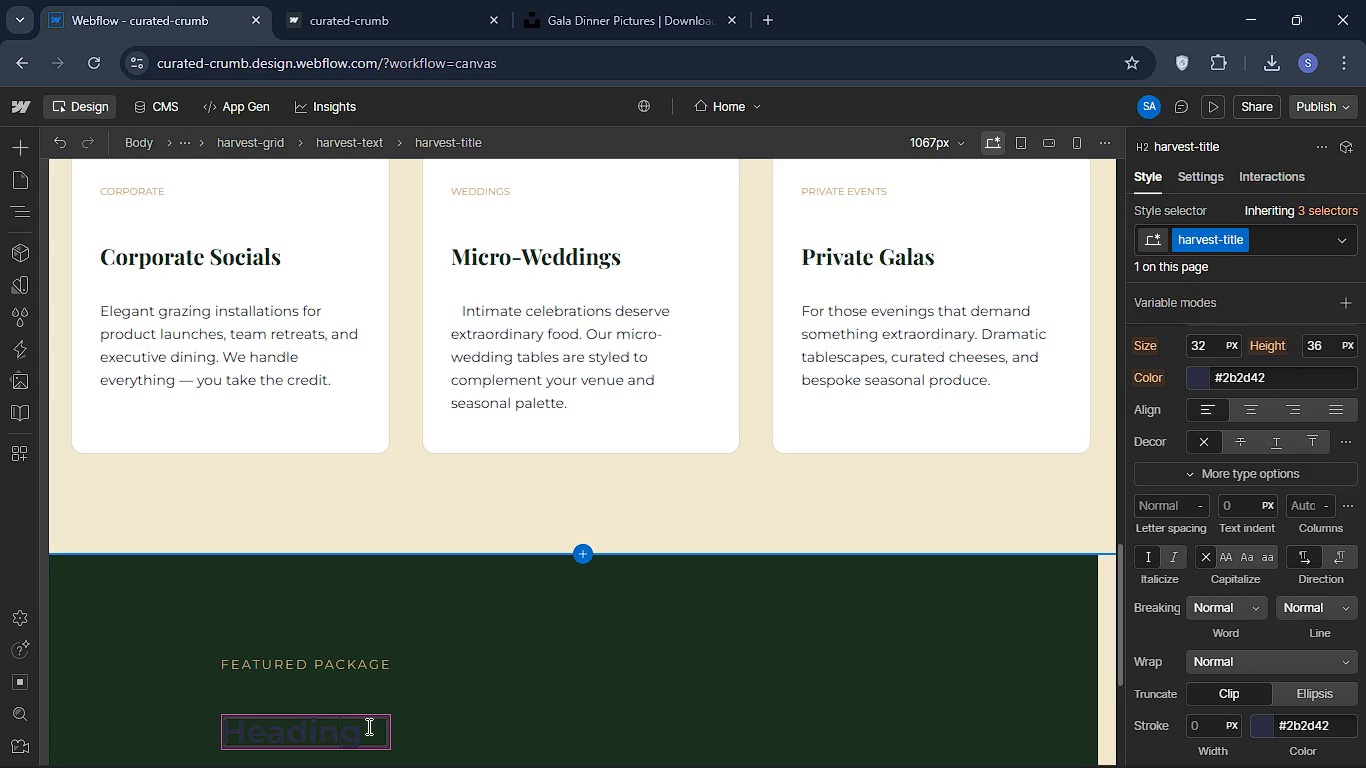 
key(Control+A)
 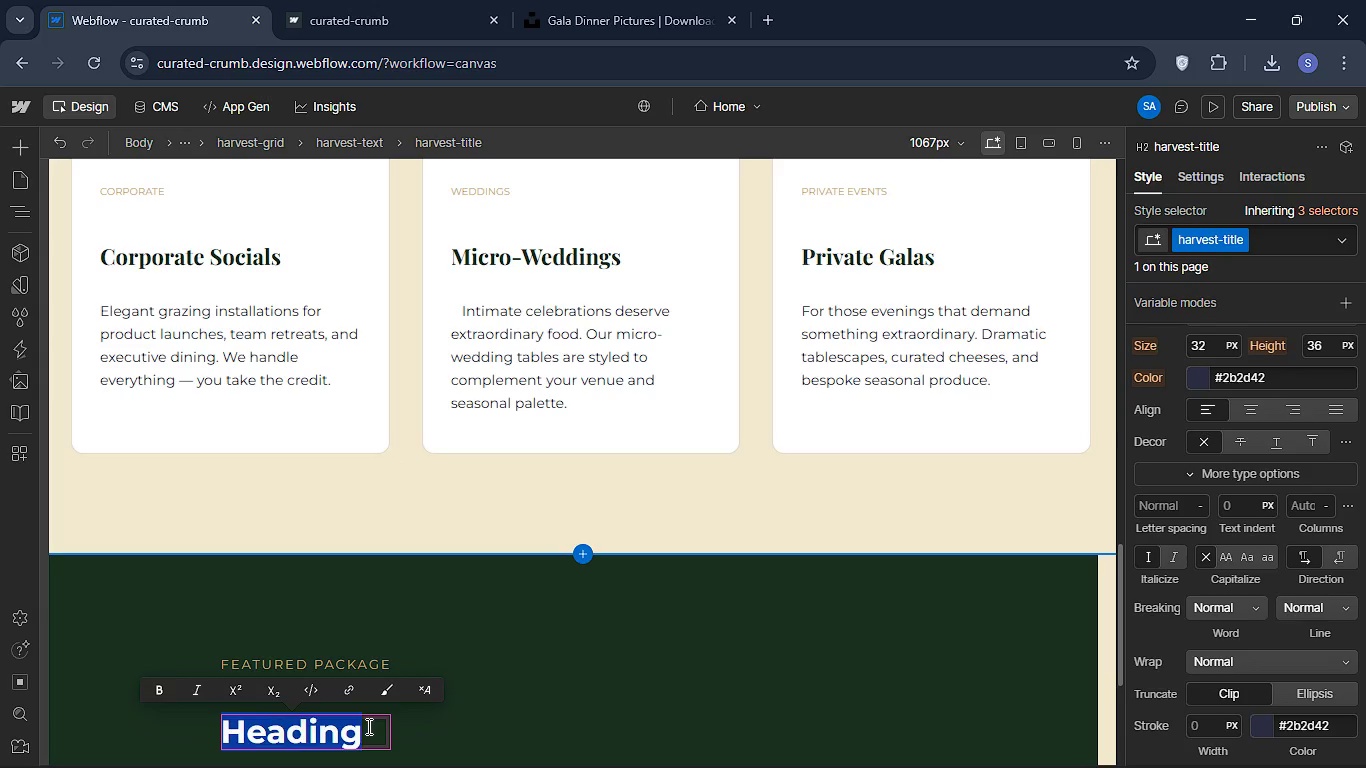 
type(The Seasonal Harvest)
 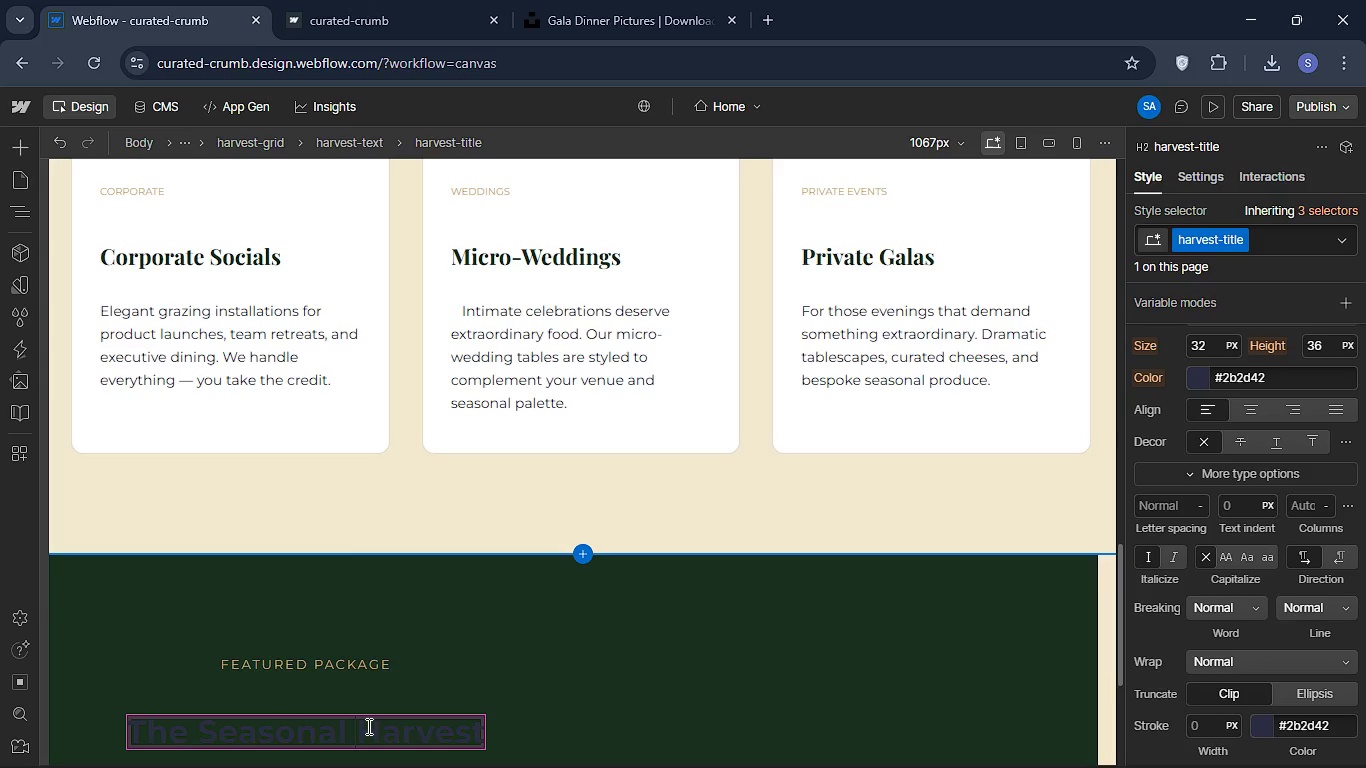 
left_click([367, 726])
 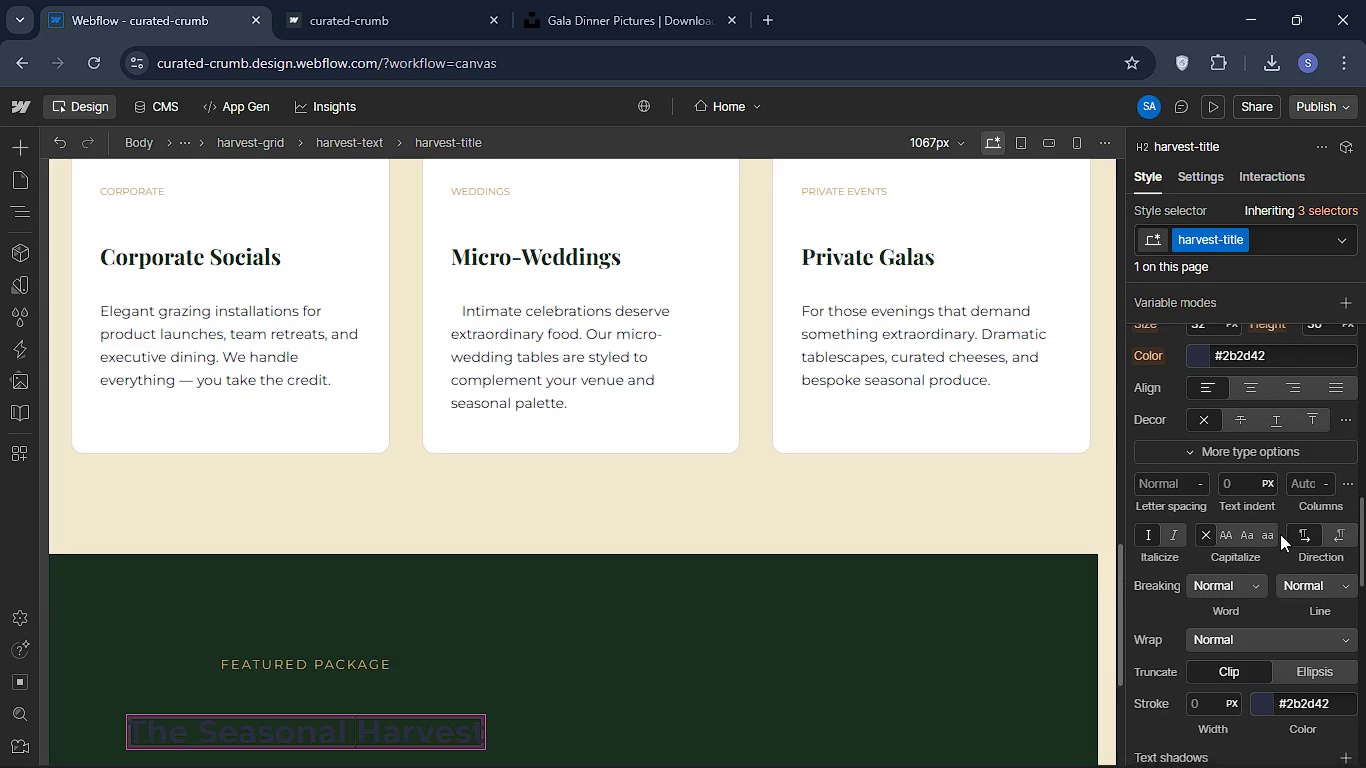 
wait(8.89)
 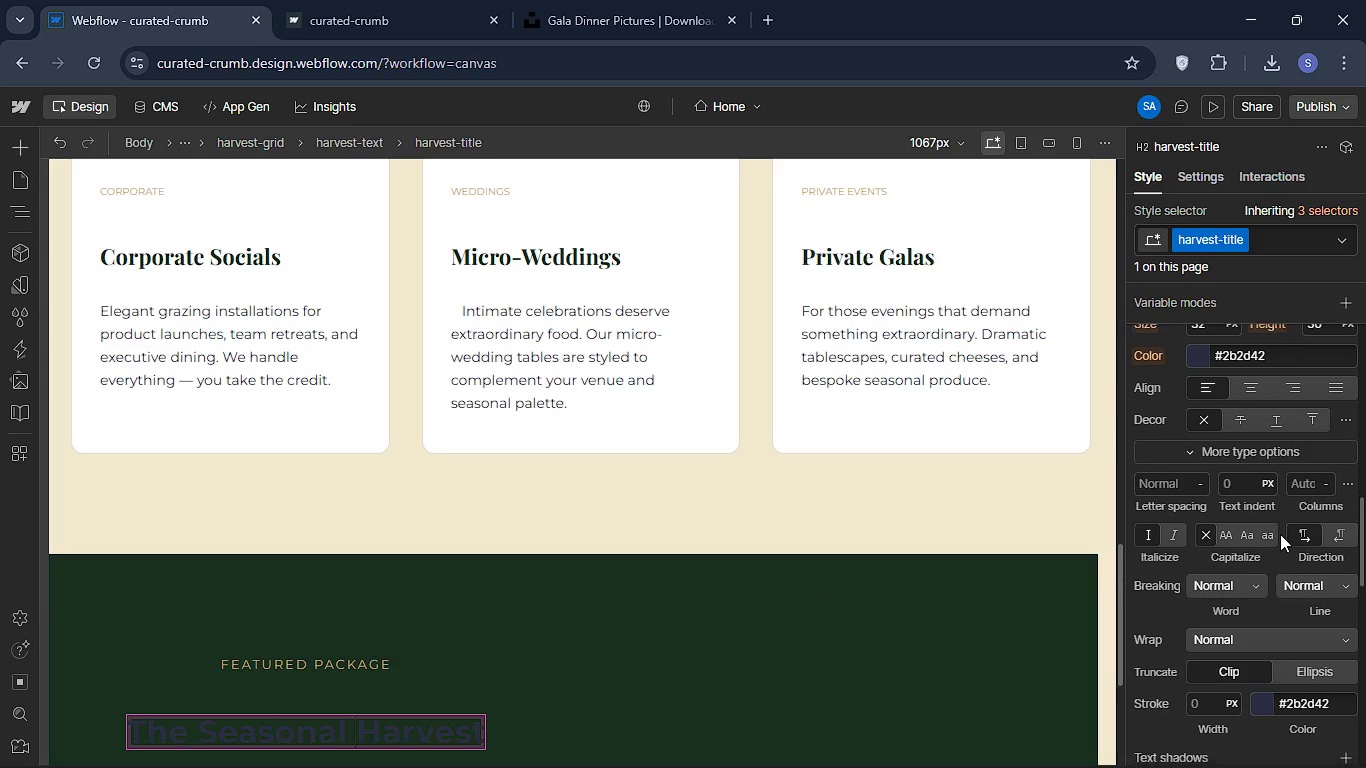 
left_click([1268, 501])
 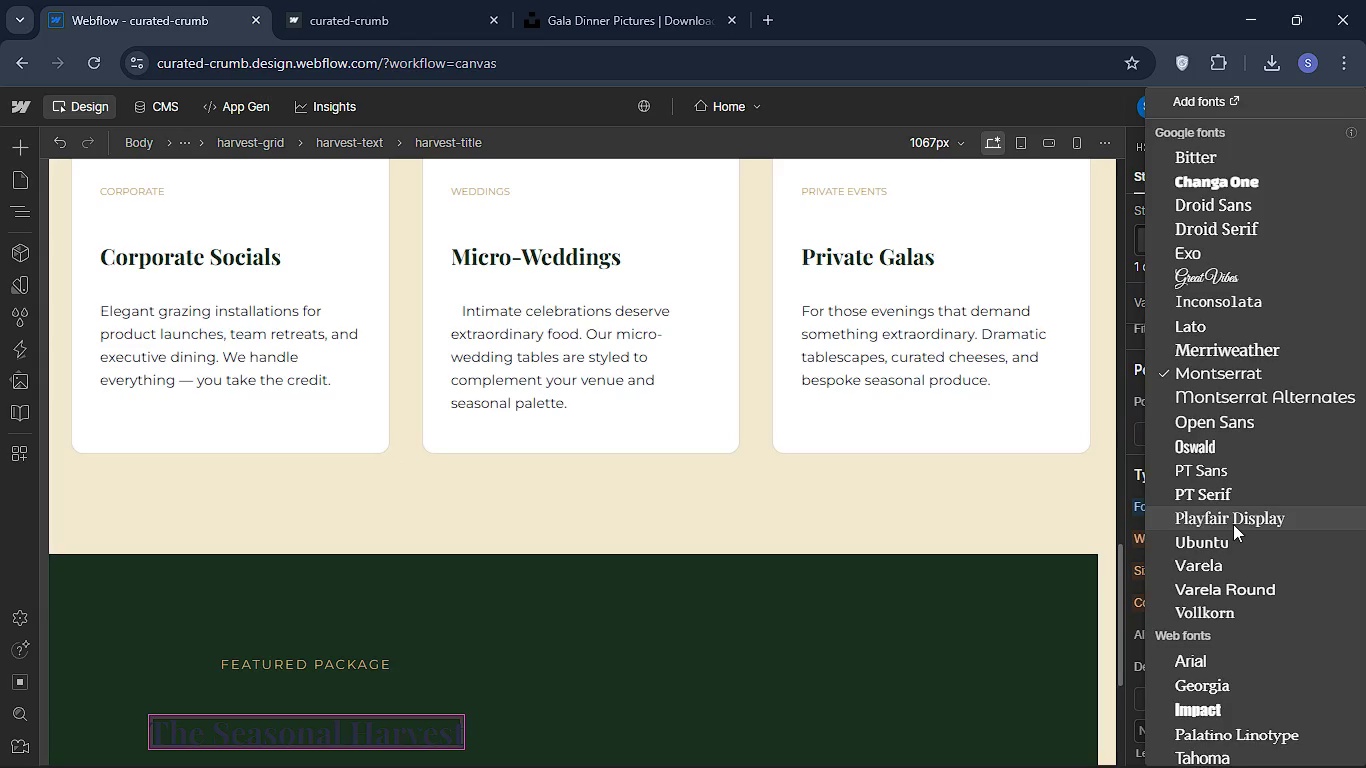 
left_click([1233, 524])
 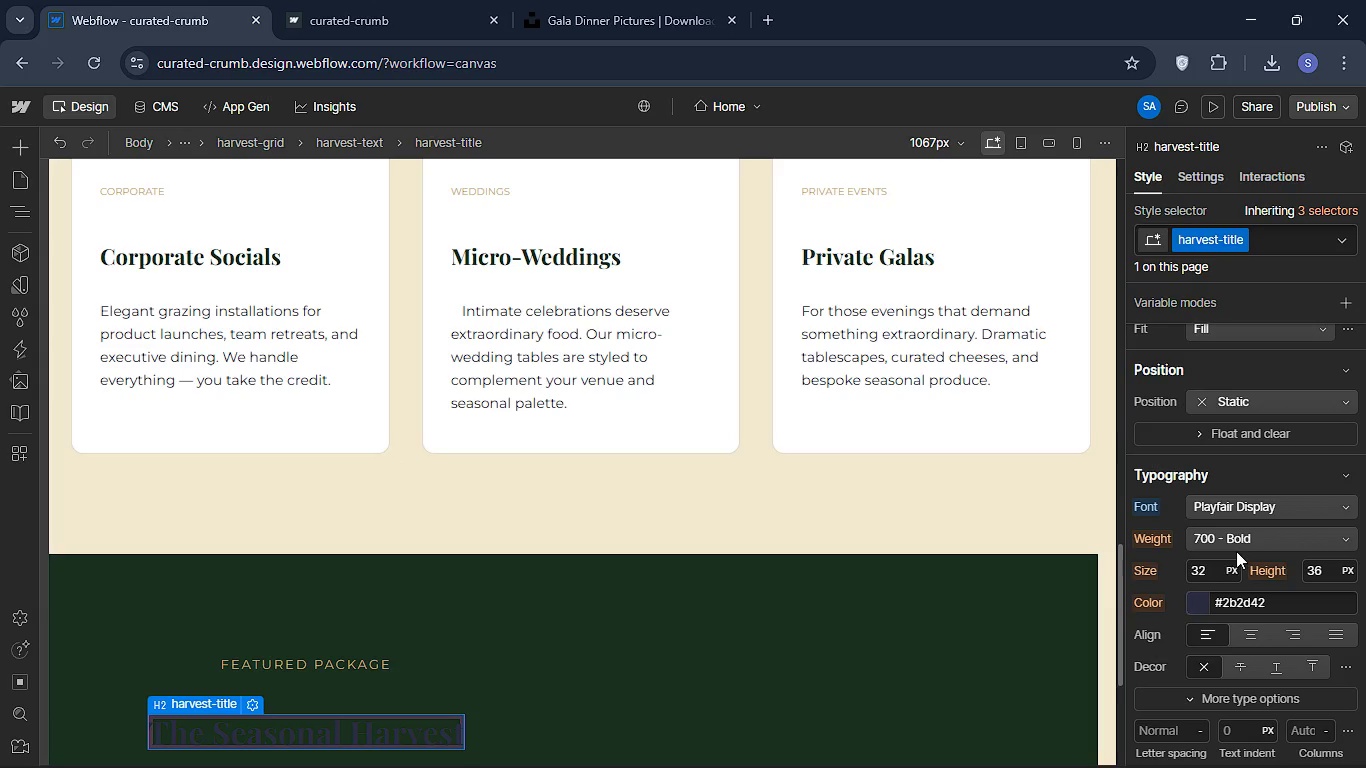 
wait(6.72)
 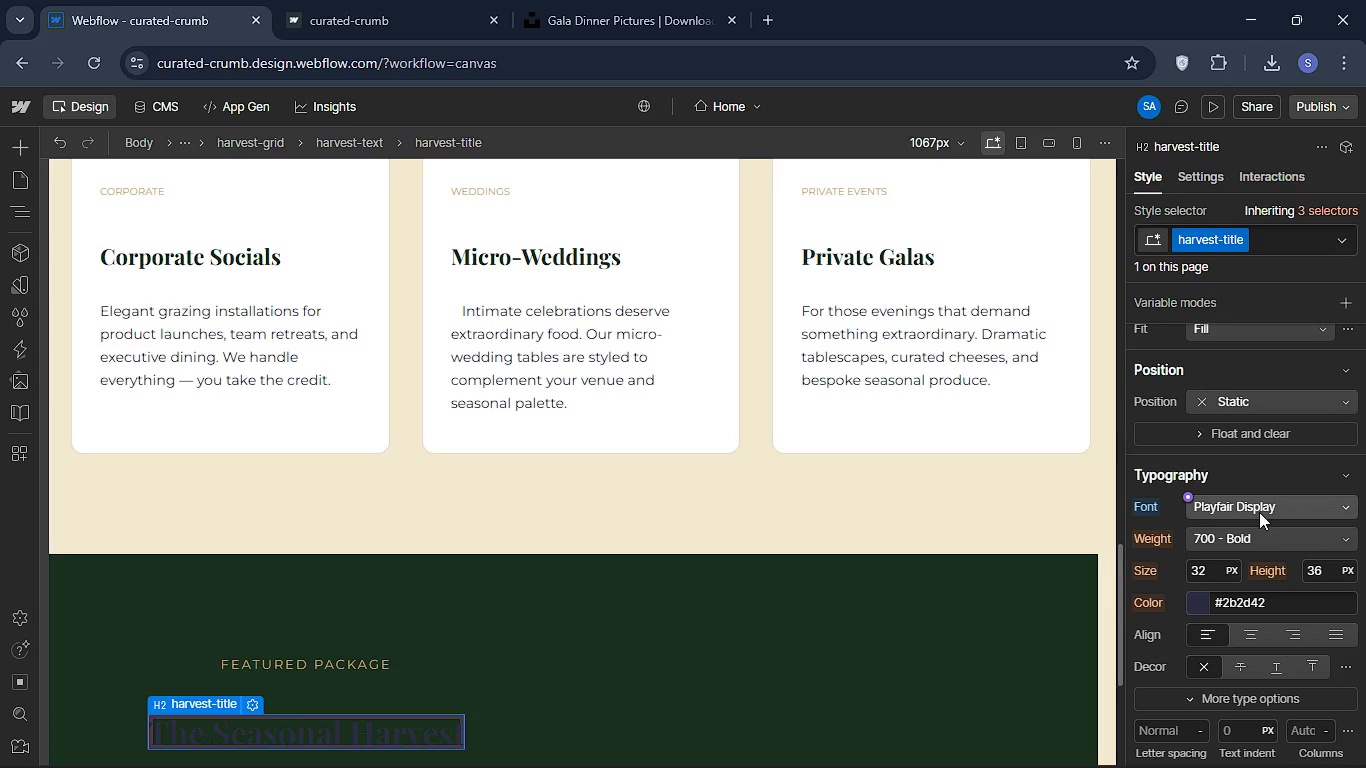 
left_click([1208, 567])
 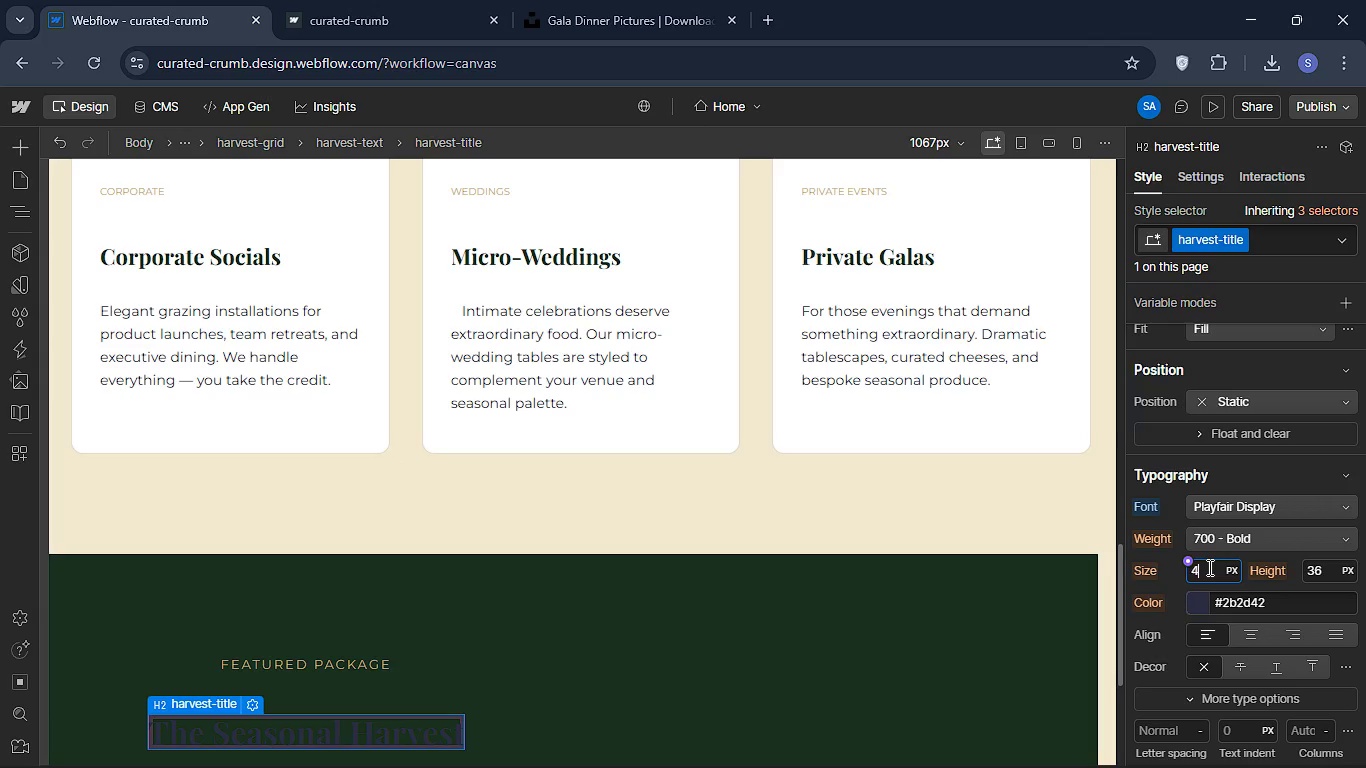 
type(48)
 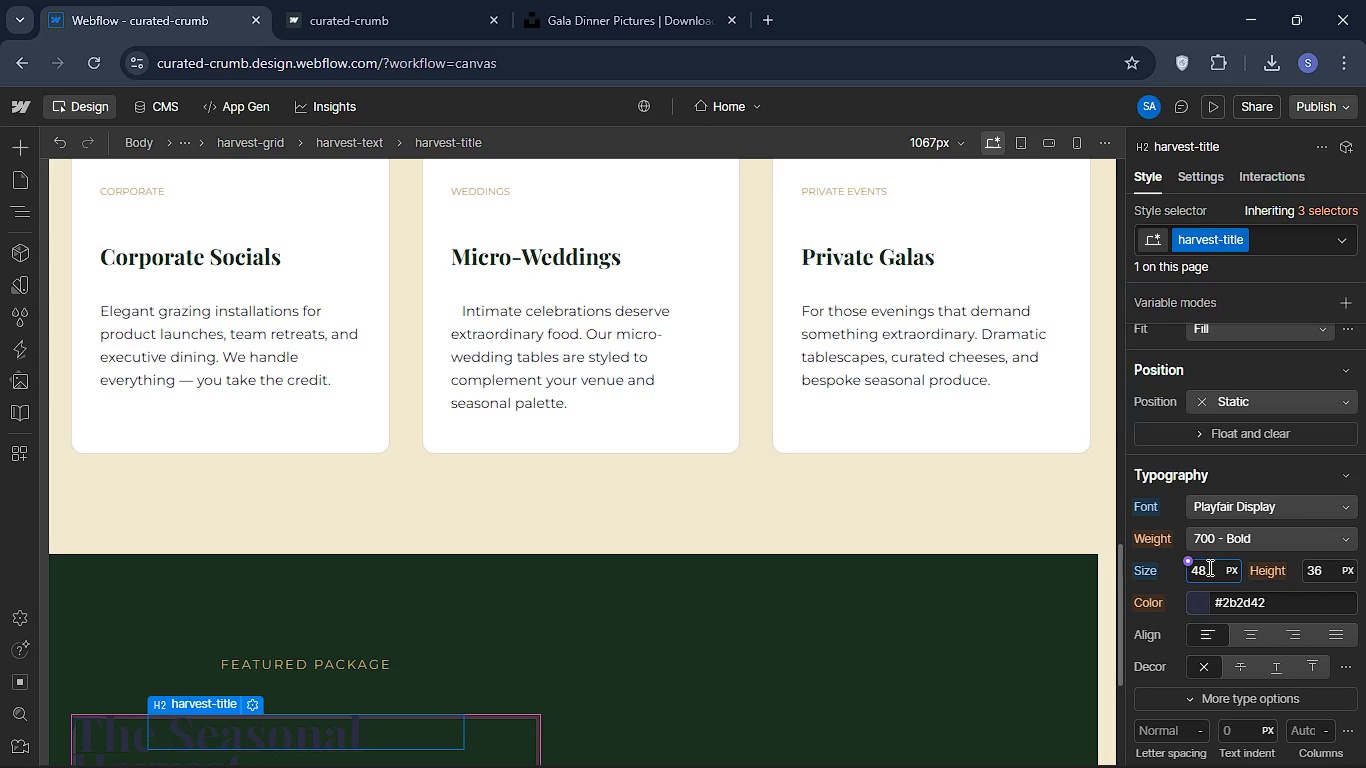 
key(Enter)
 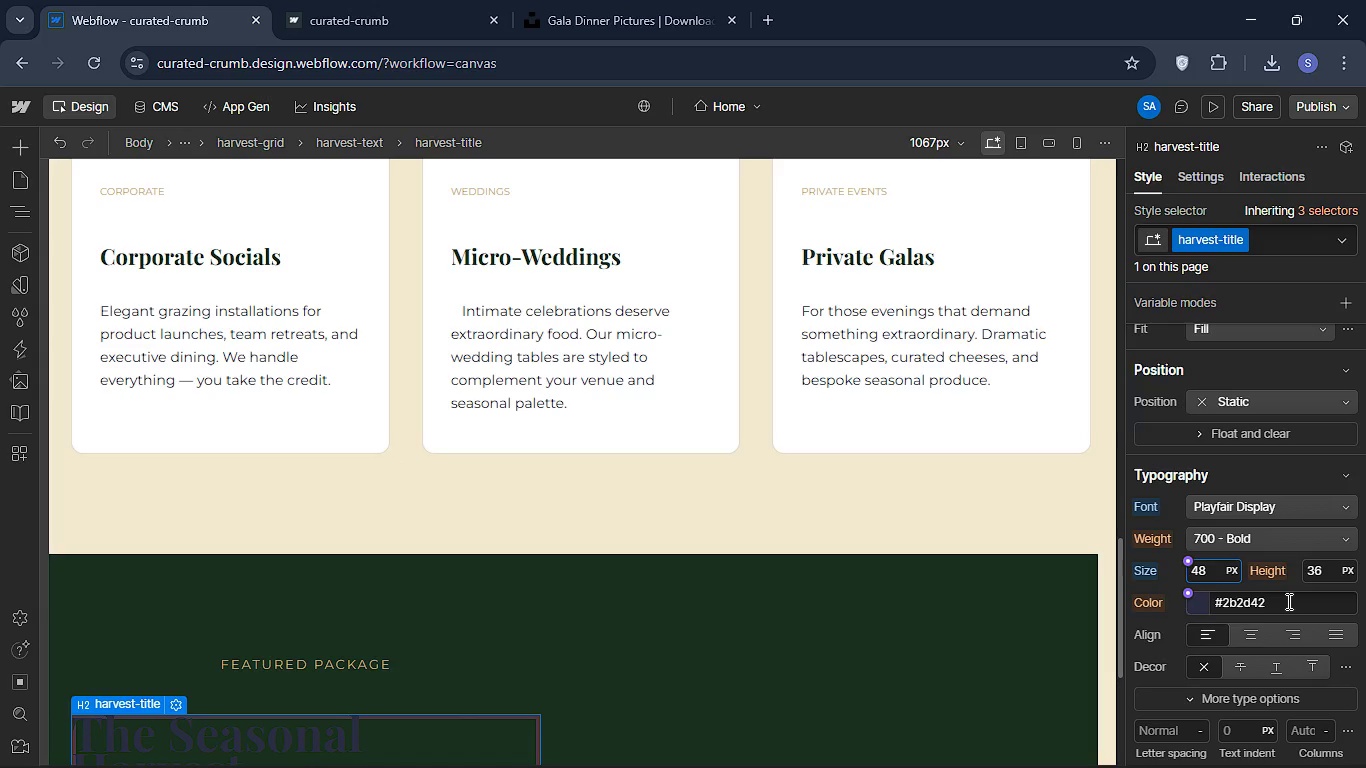 
left_click([1287, 601])
 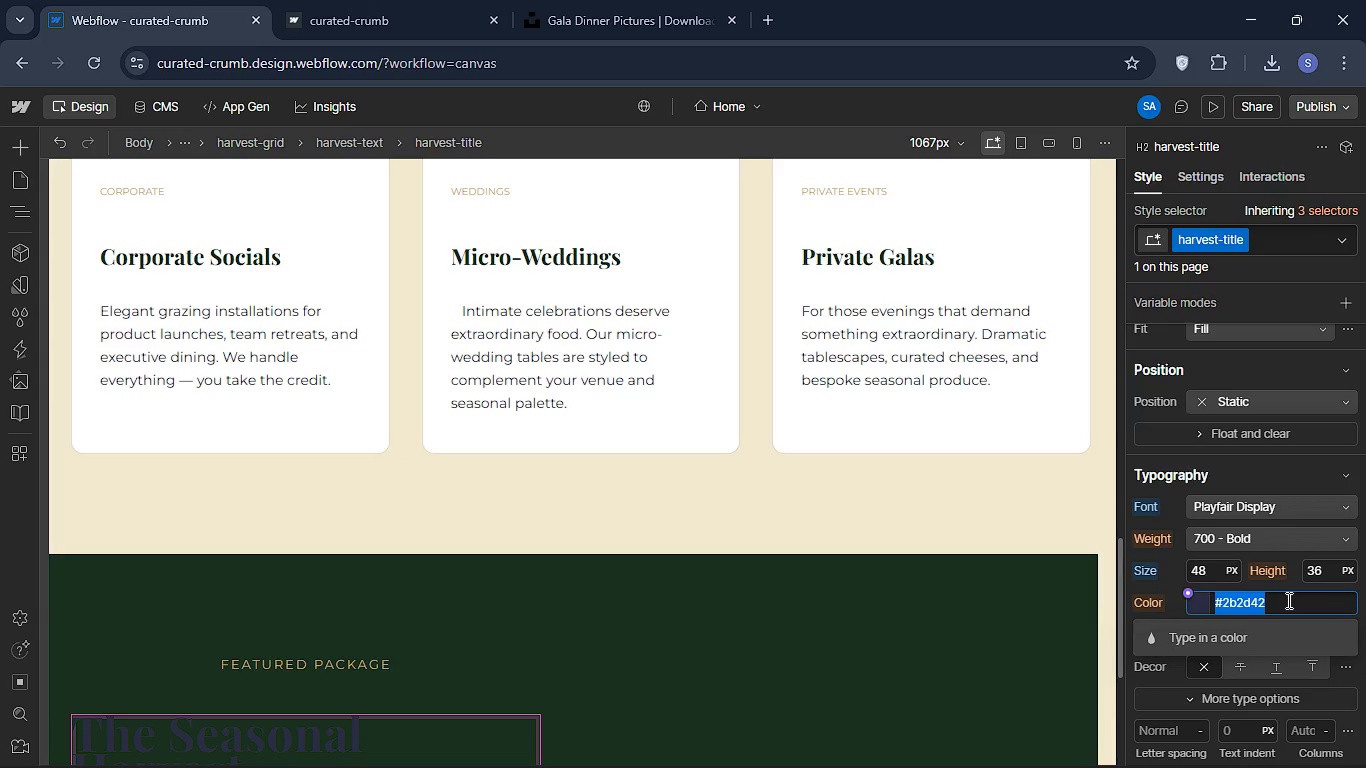 
key(Backspace)
type(#2f2e)
 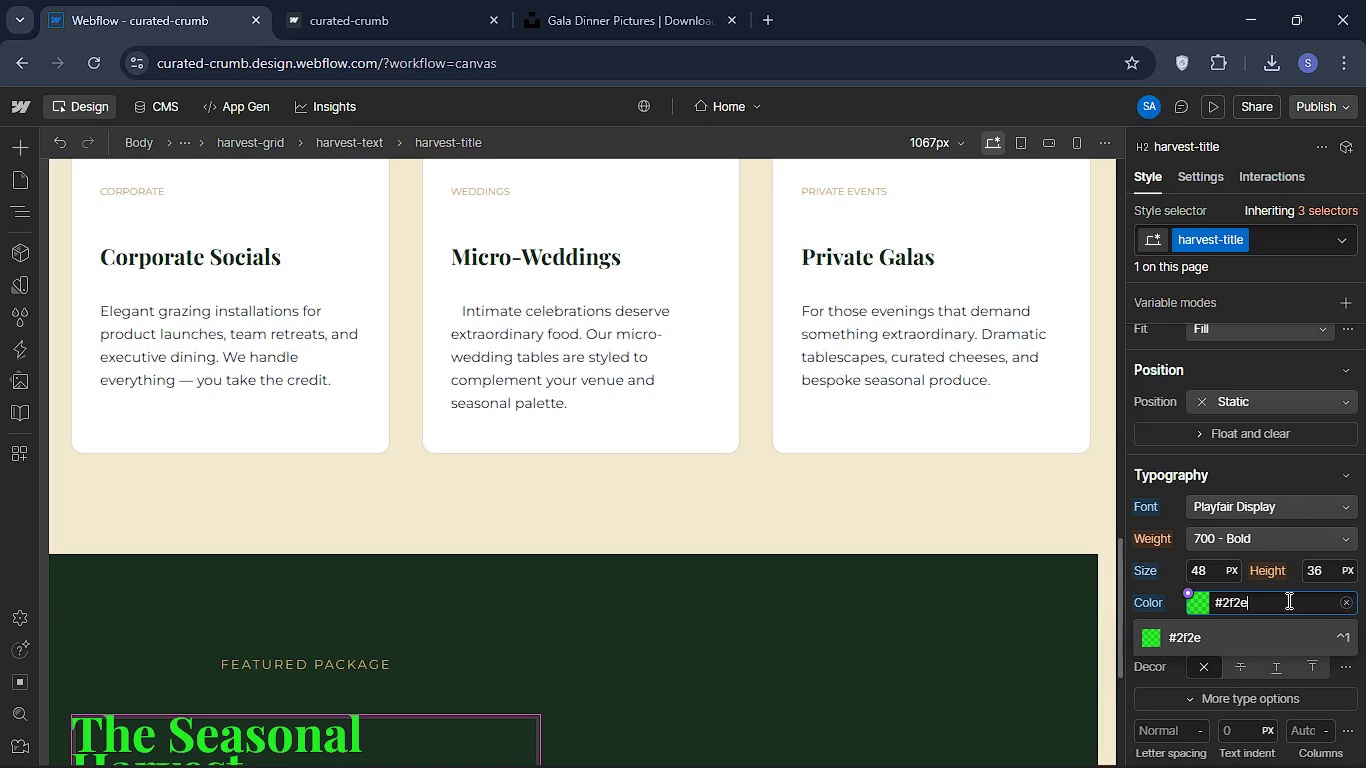 
wait(8.2)
 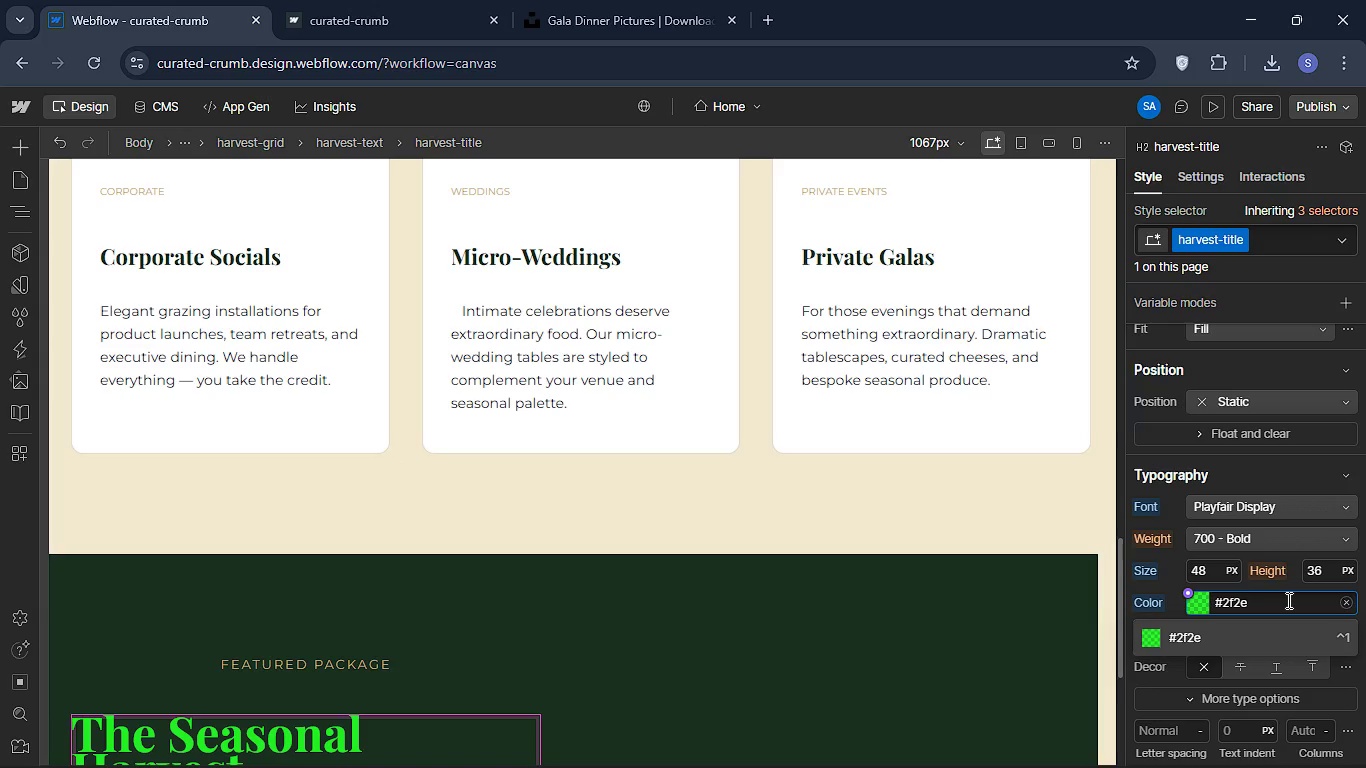 
key(Backspace)
key(Backspace)
key(Backspace)
key(Backspace)
type(f2e)
 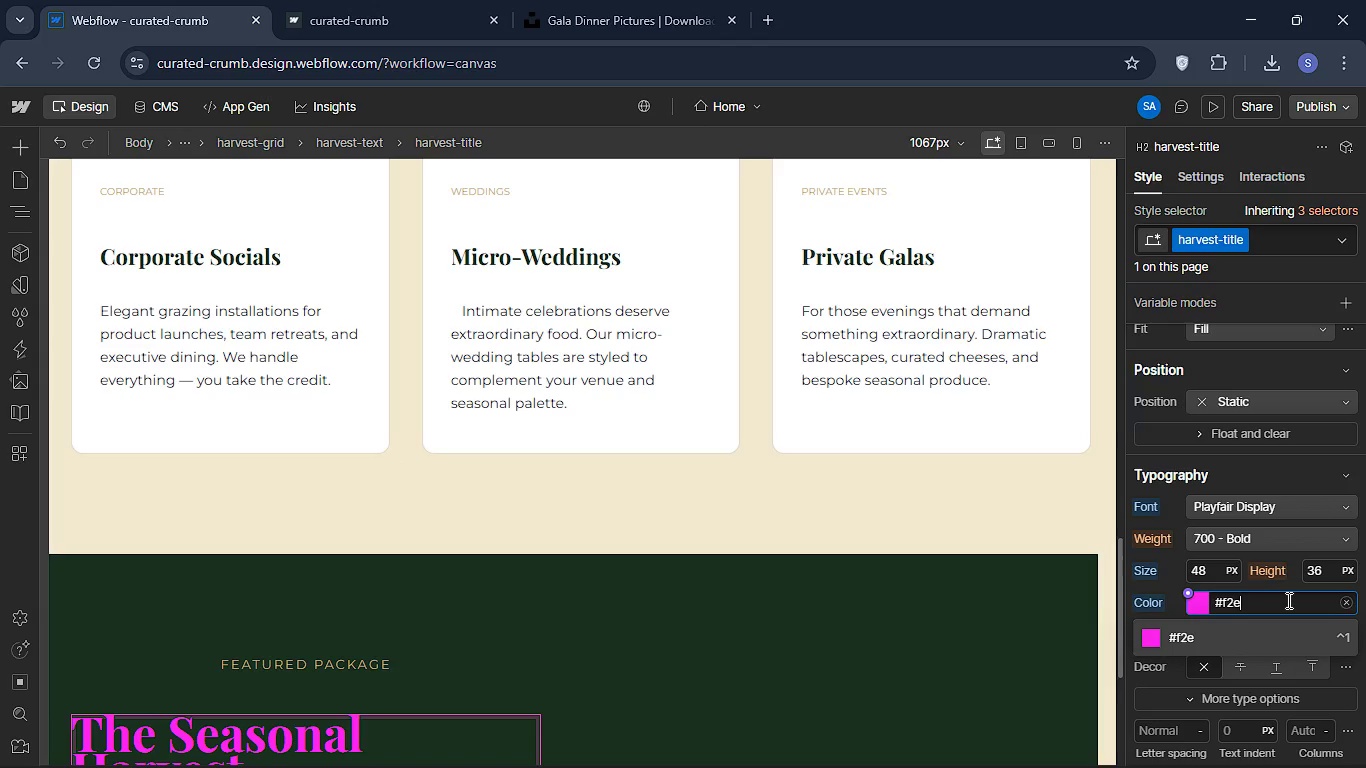 
key(8)
 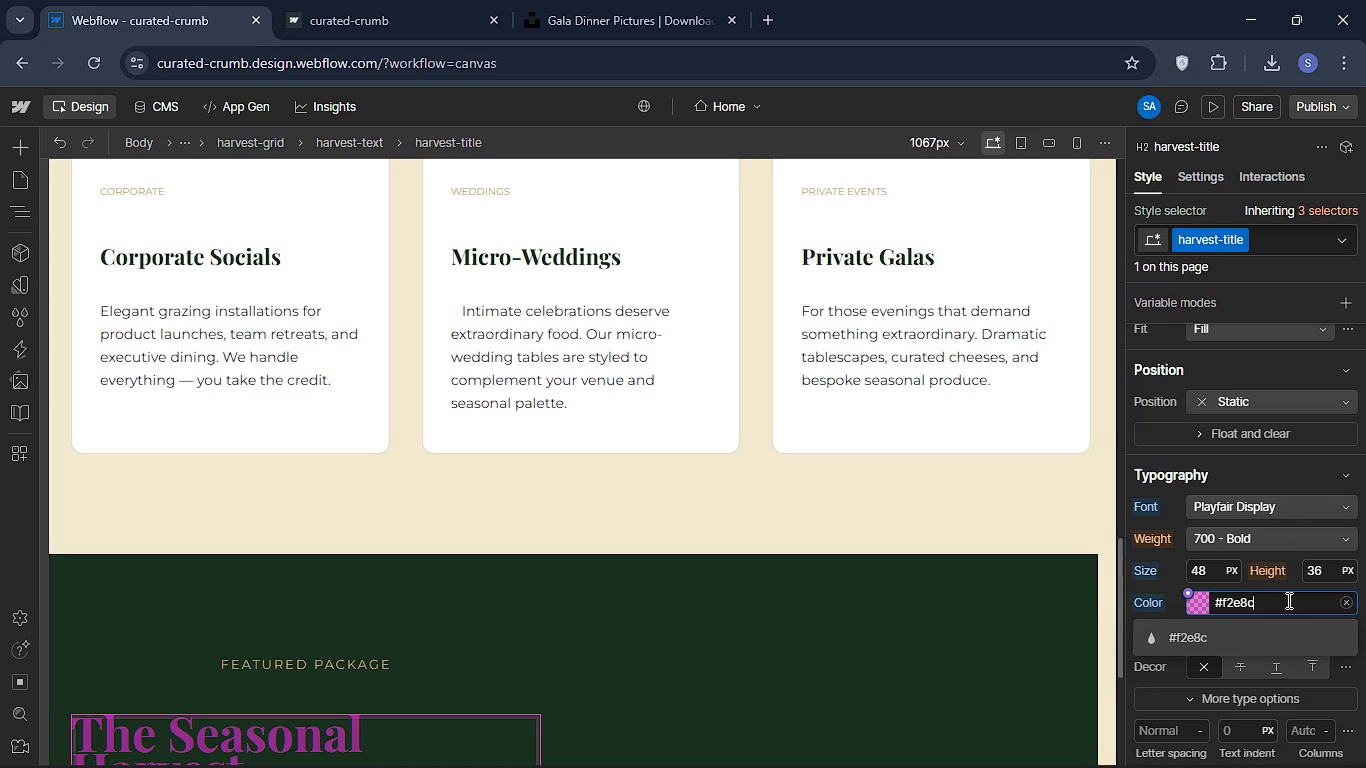 
left_click([1287, 600])
 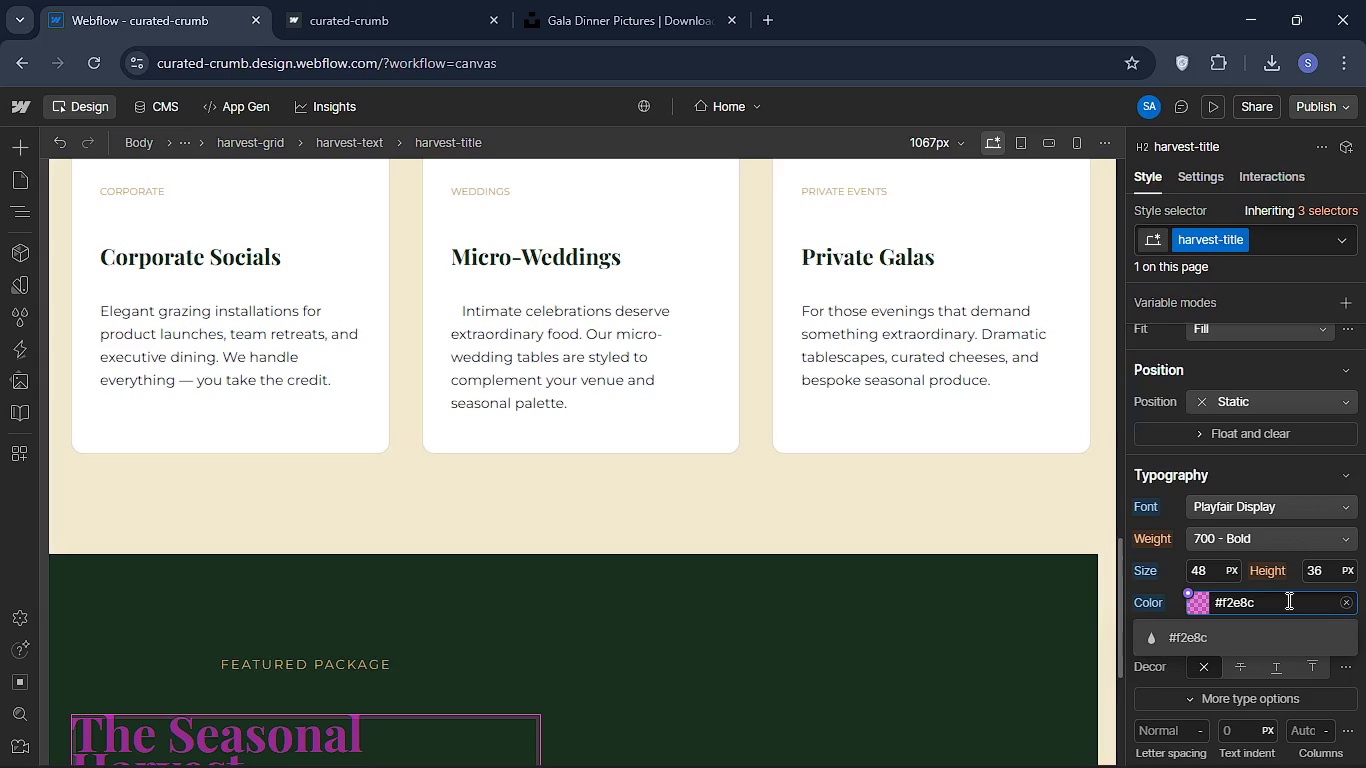 
type(cf)
 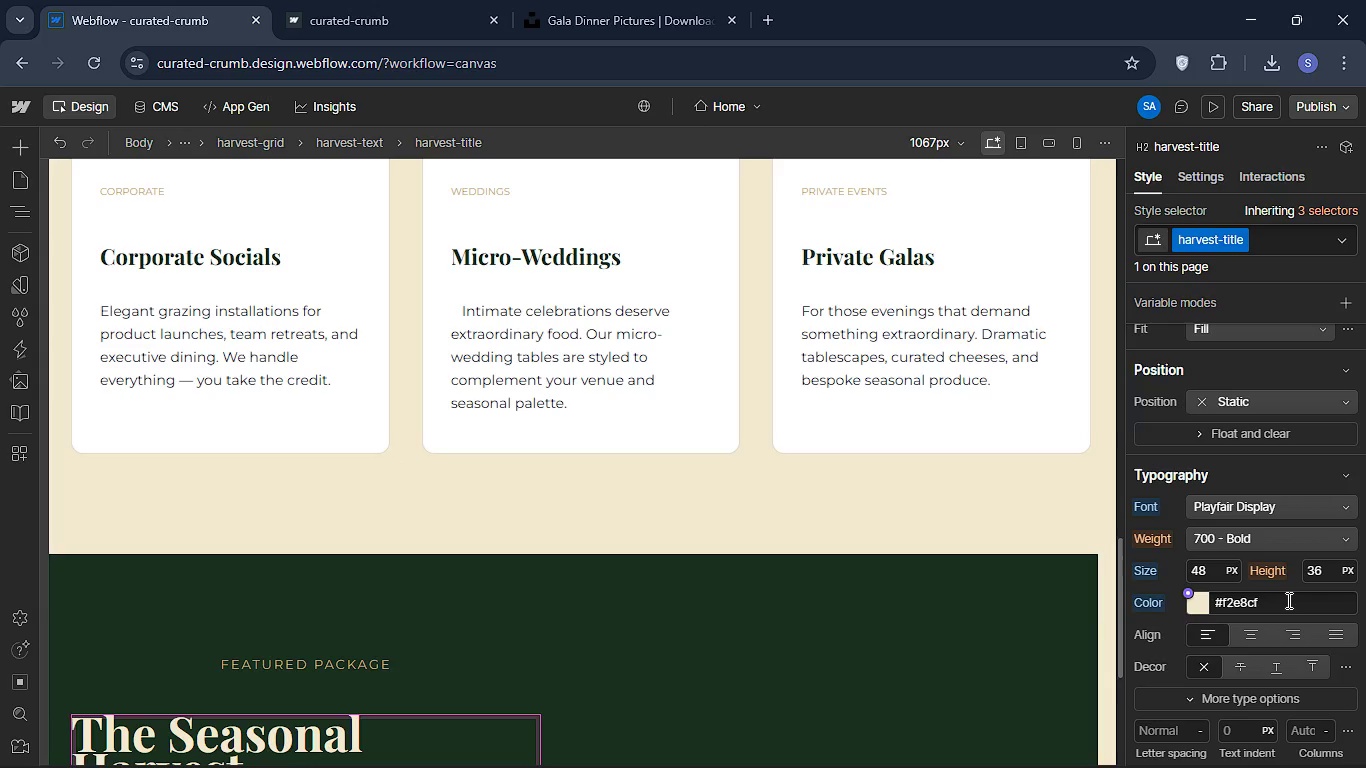 
key(Enter)
 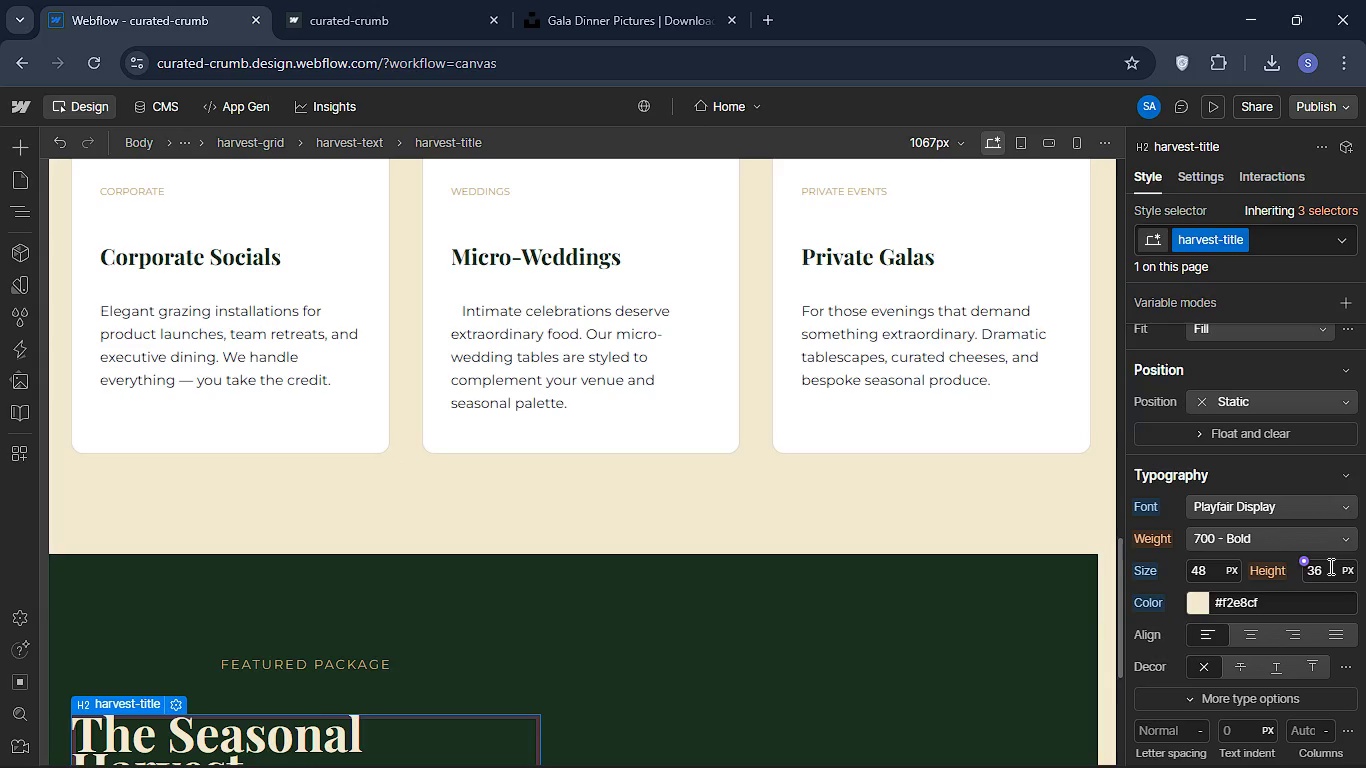 
left_click([1329, 566])
 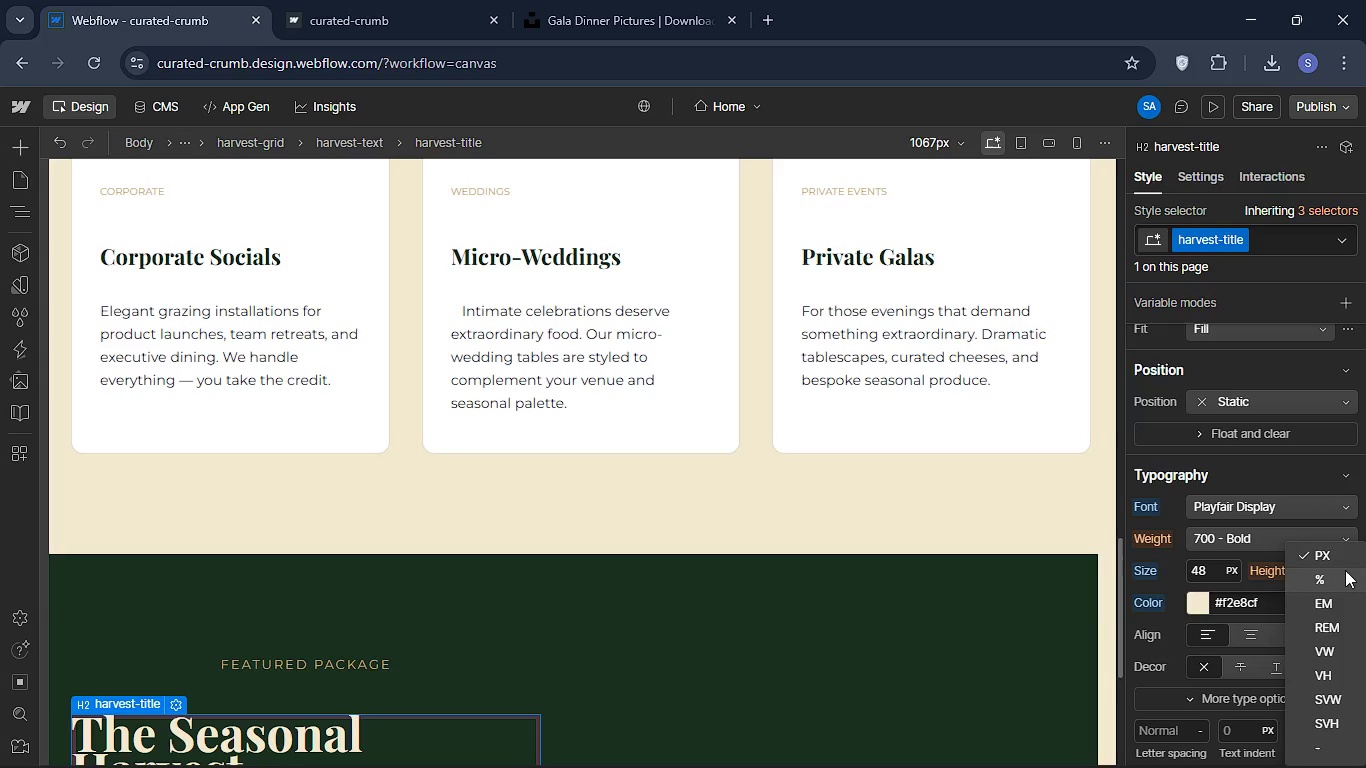 
left_click([1345, 570])
 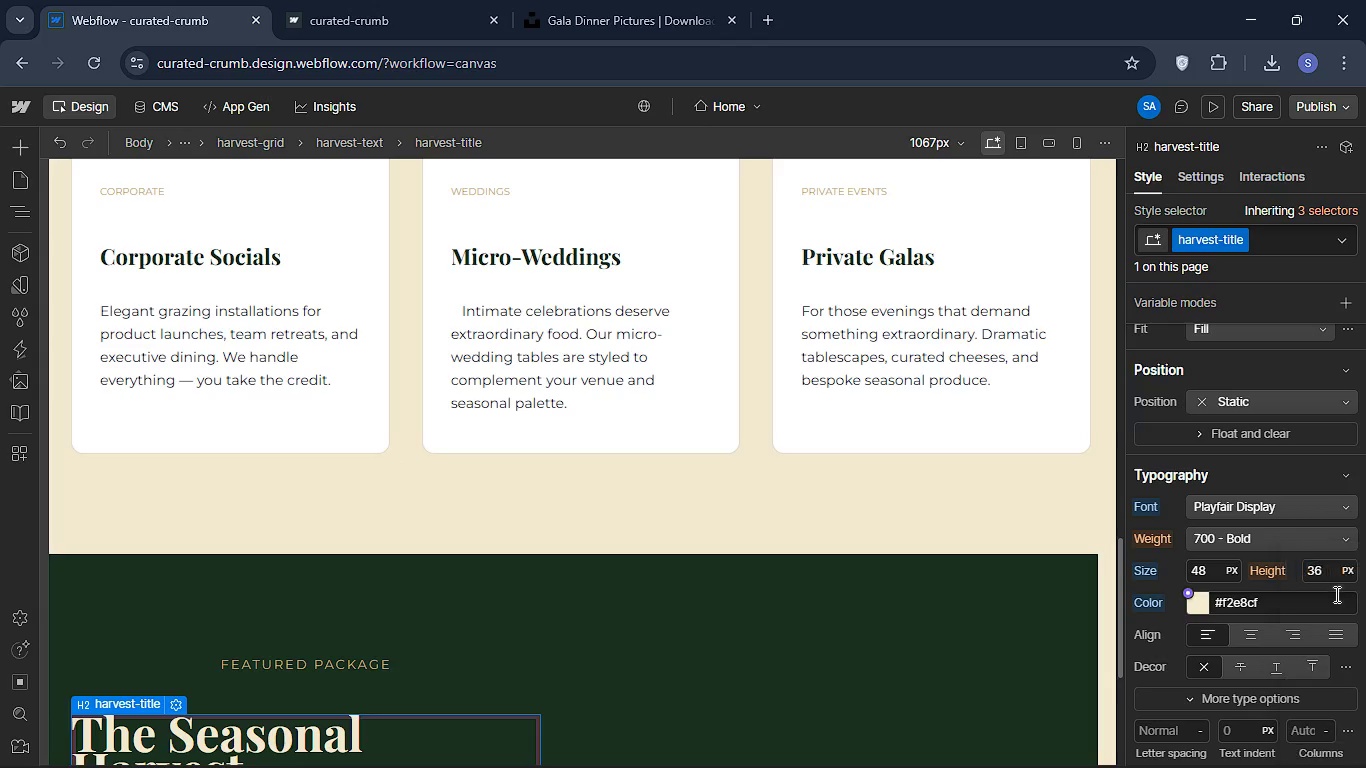 
left_click([1335, 594])
 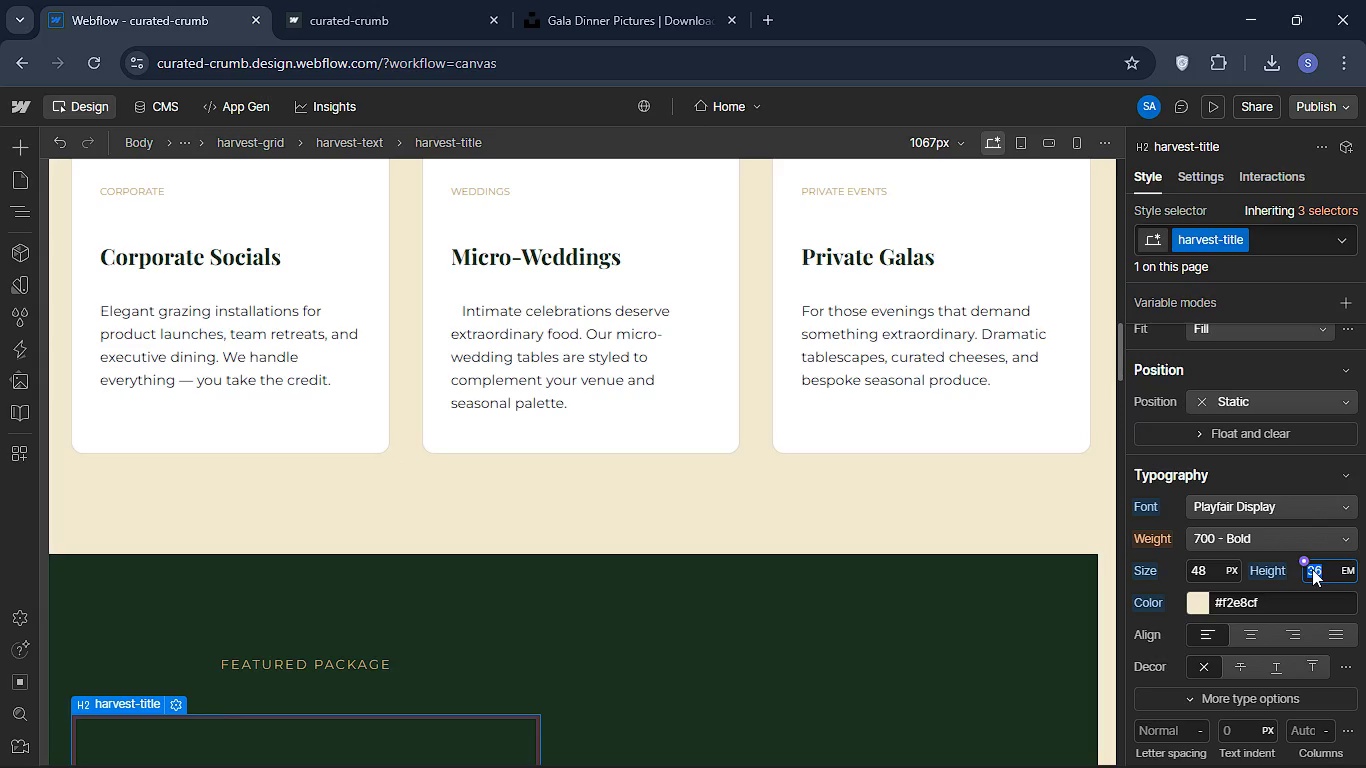 
left_click([1332, 569])
 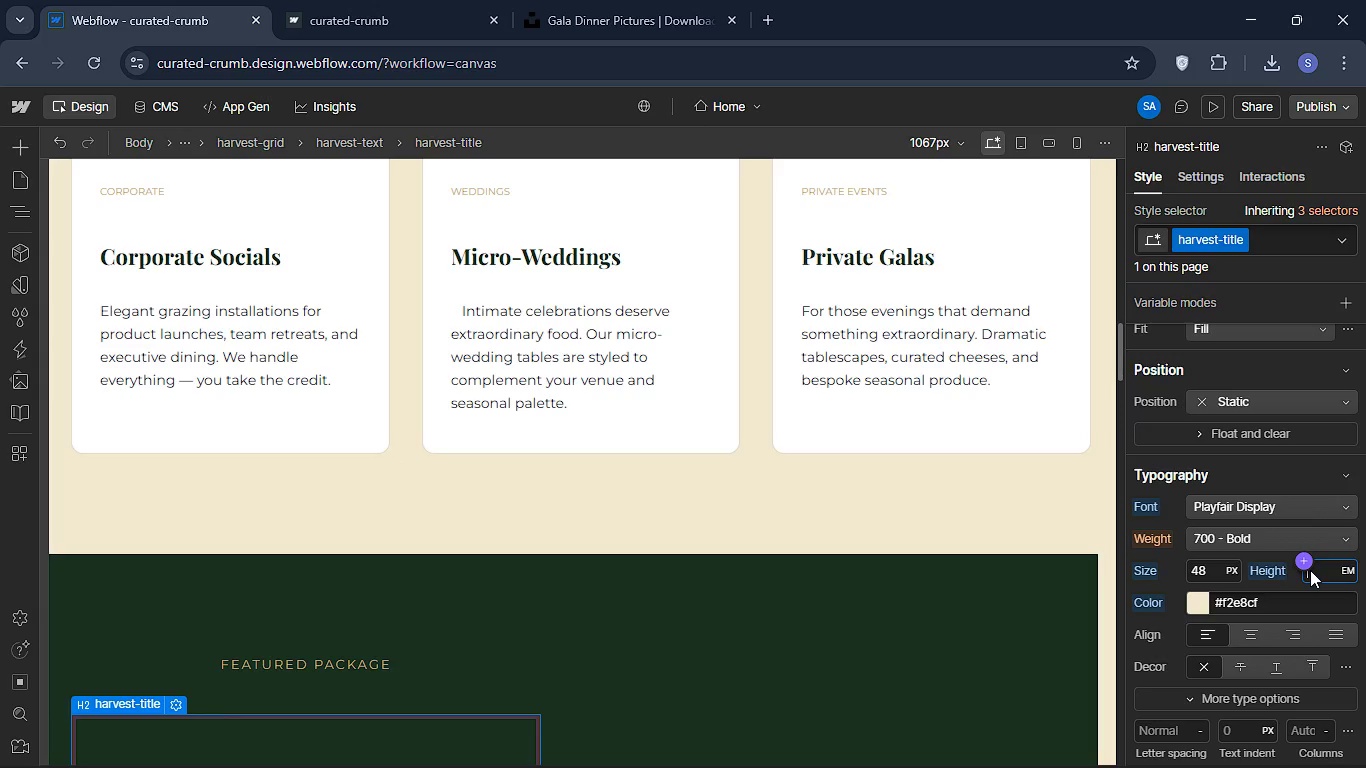 
key(Backspace)
type(1.15)
 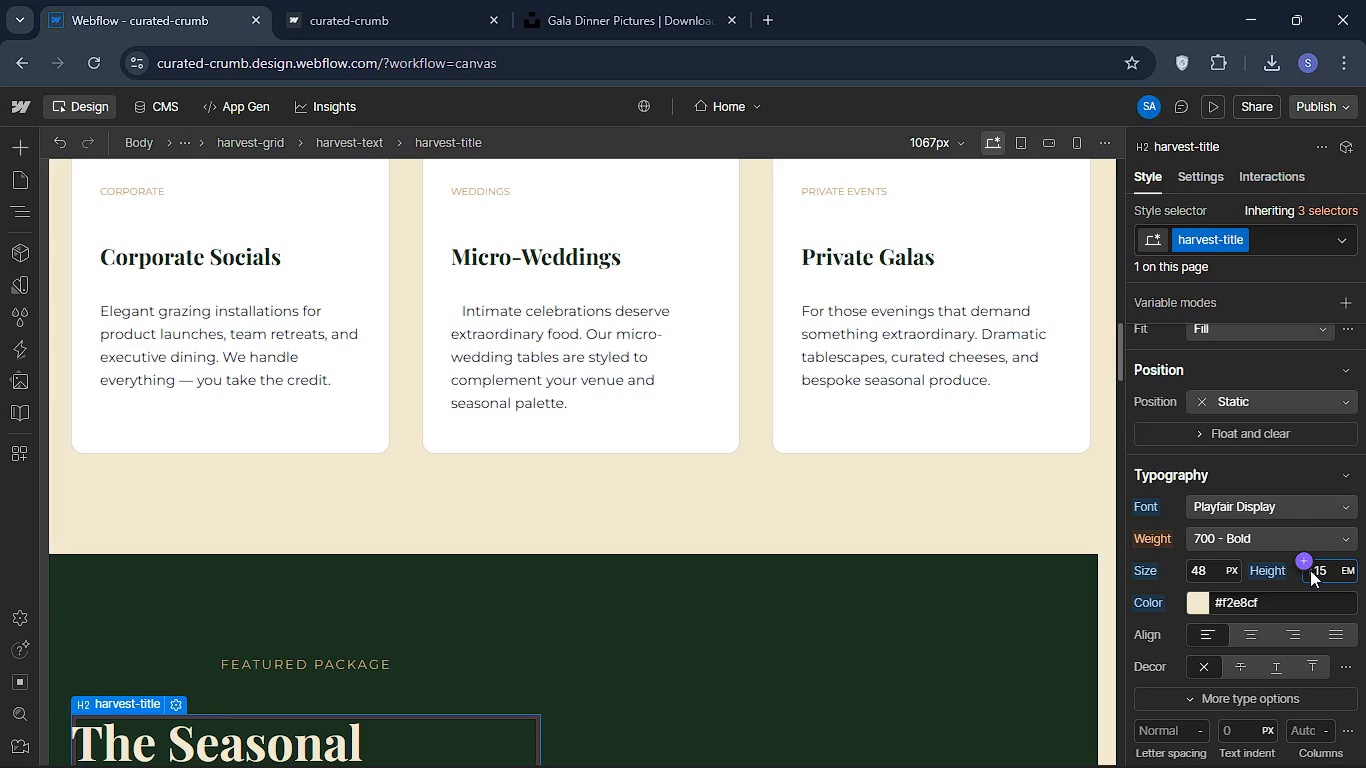 
key(Enter)
 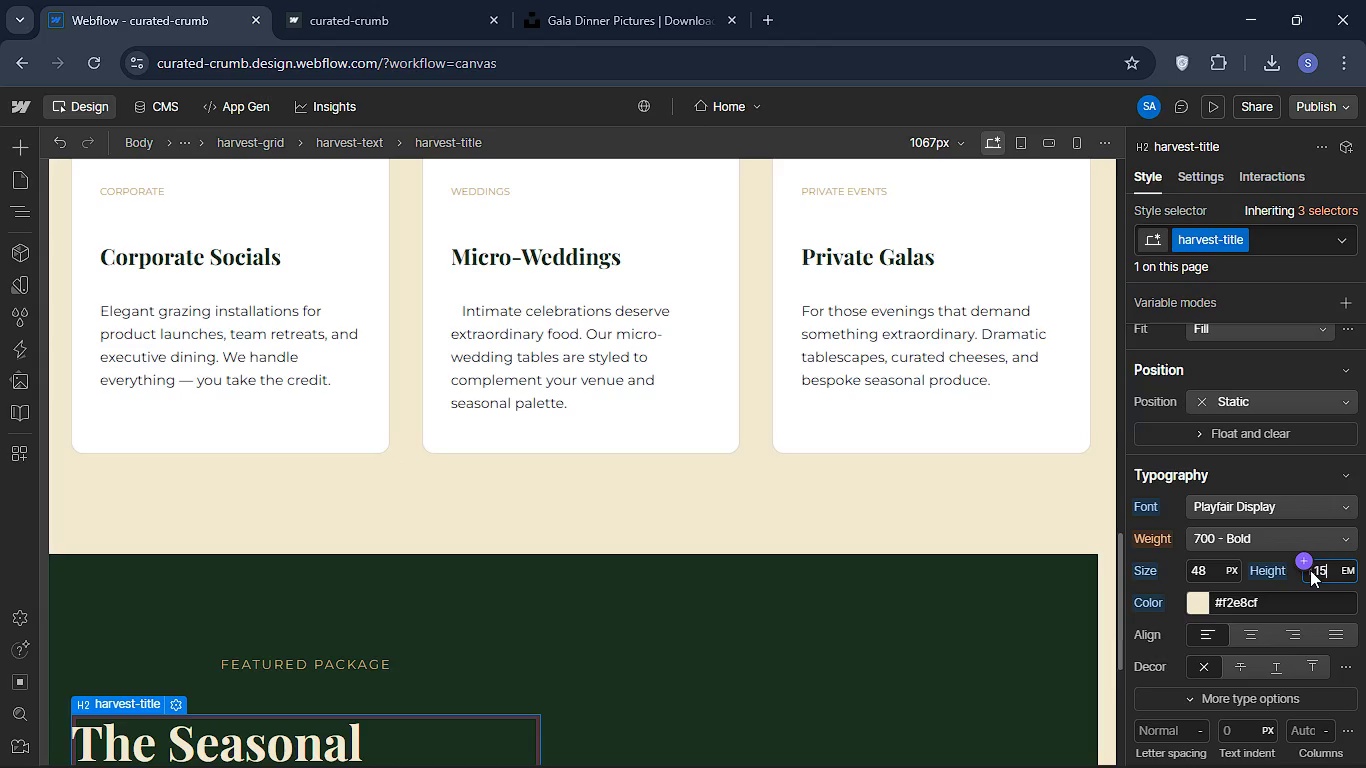 
wait(9.11)
 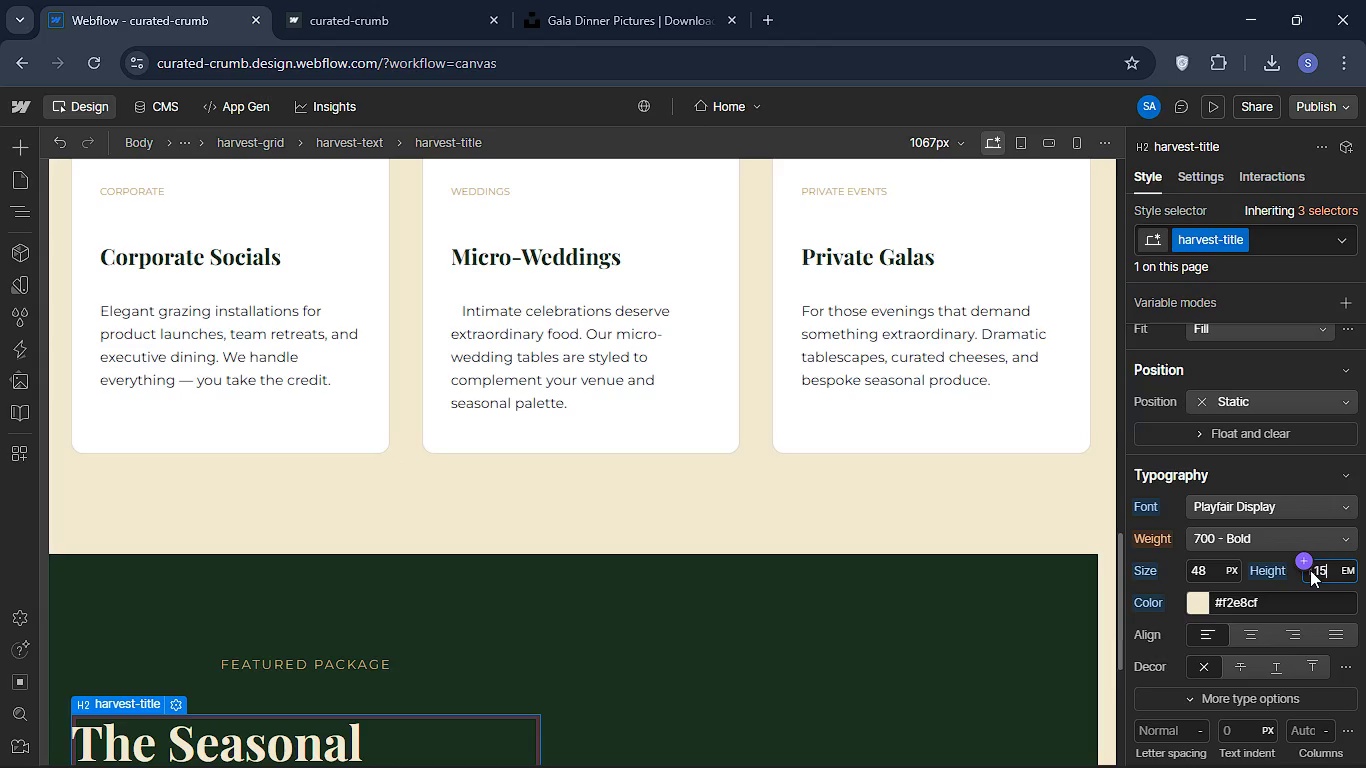 
left_click([21, 144])
 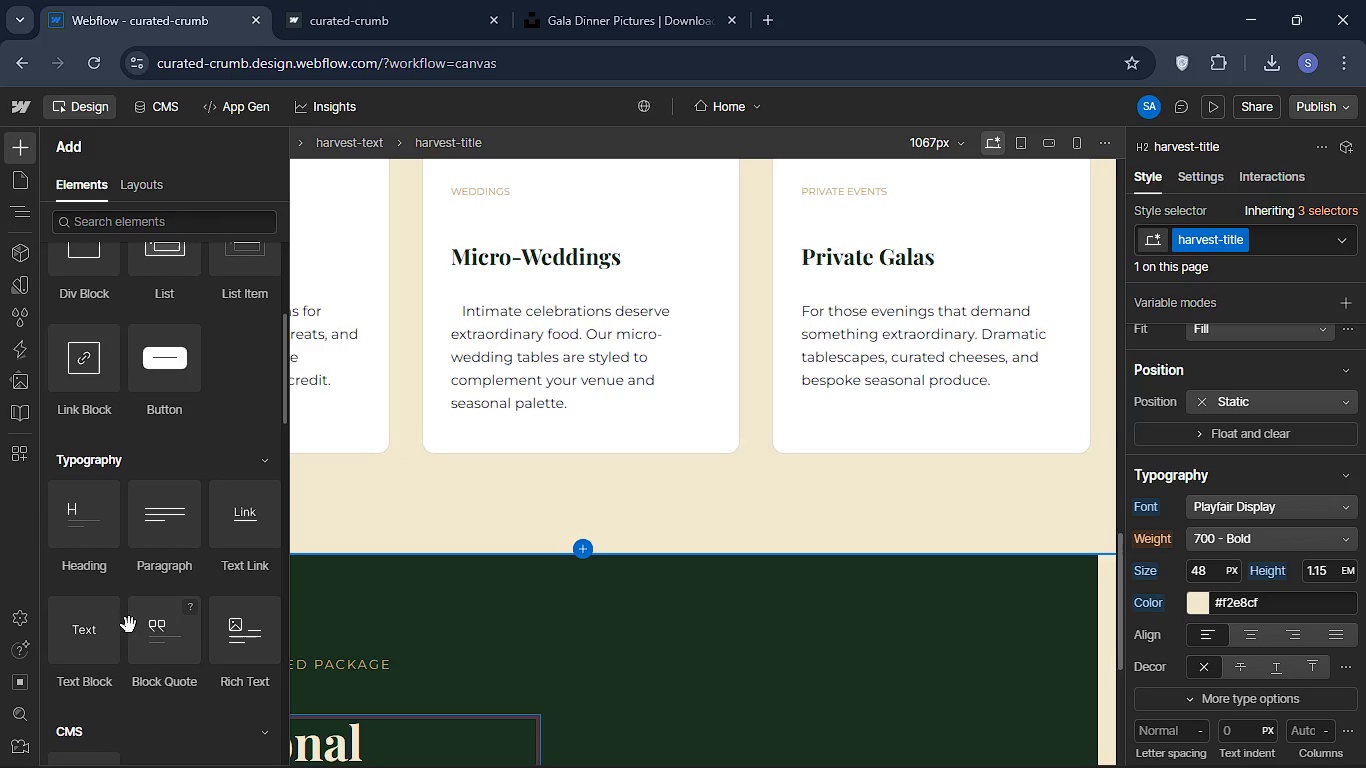 
wait(7.38)
 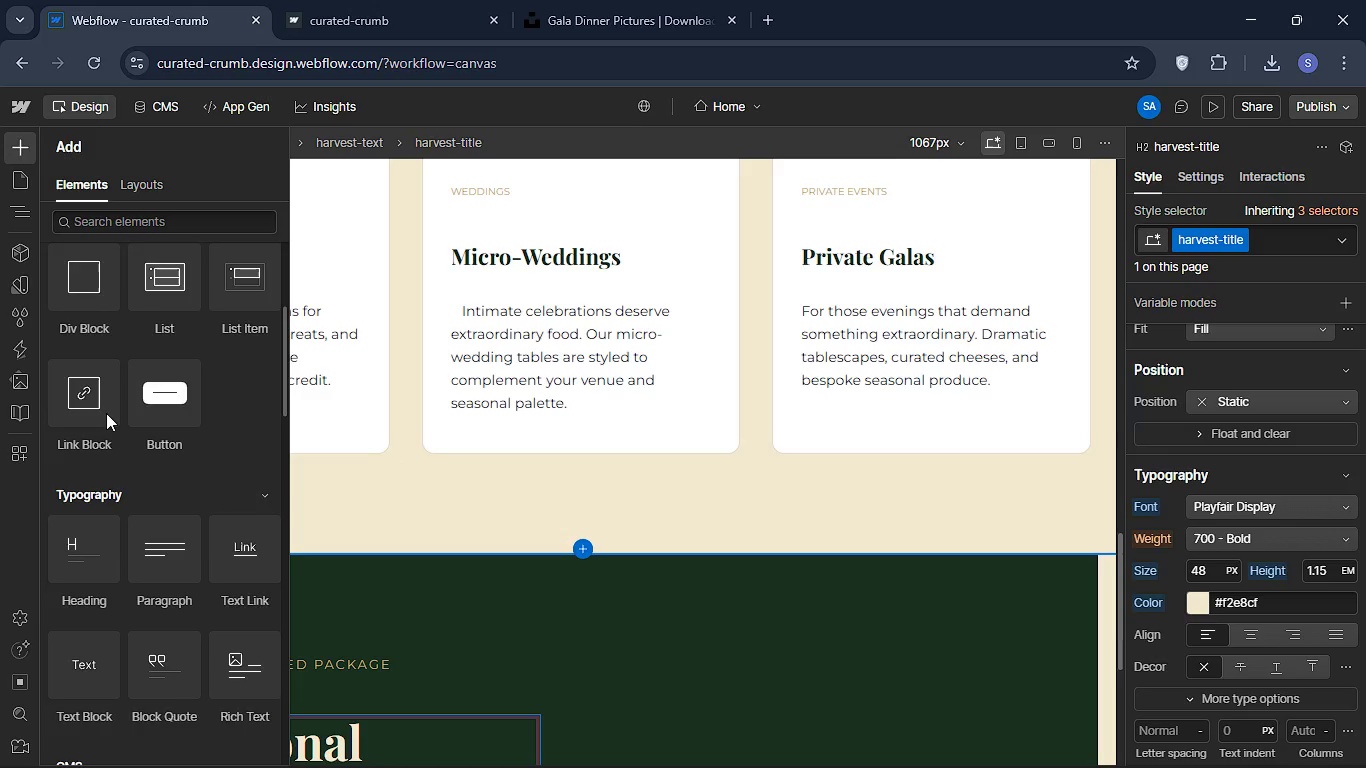 
left_click_drag(start_coordinate=[170, 528], to_coordinate=[198, 715])
 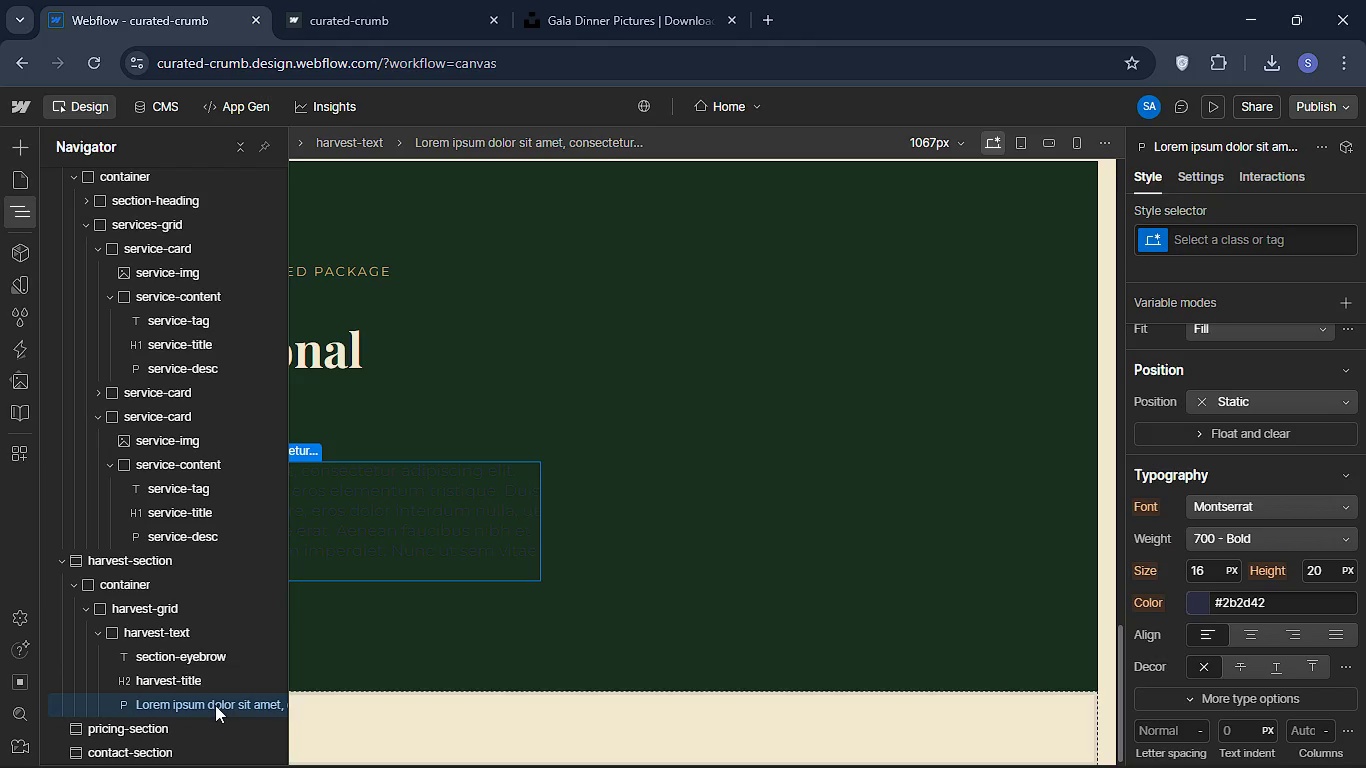 
hold_key(key=ShiftLeft, duration=6.59)
 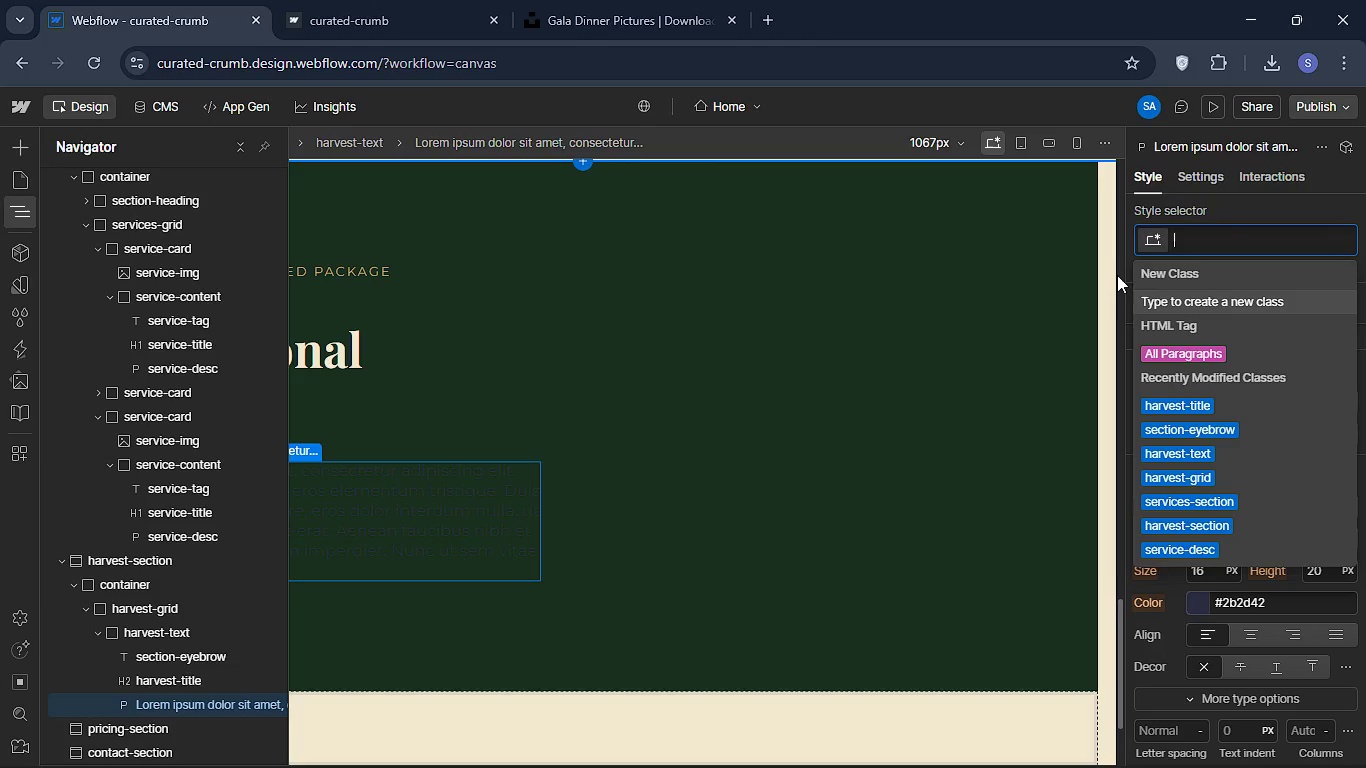 
wait(8.61)
 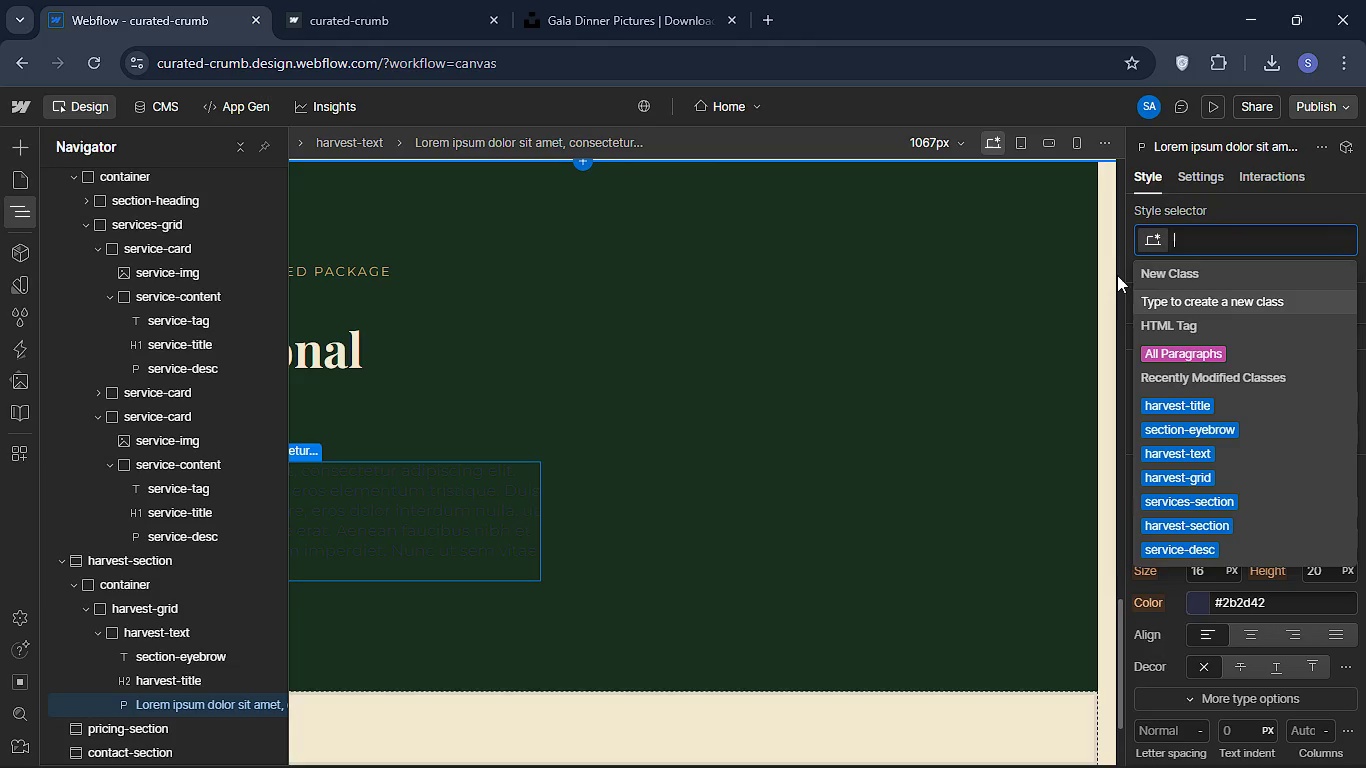 
type(harvest )
key(Backspace)
type(-desc)
 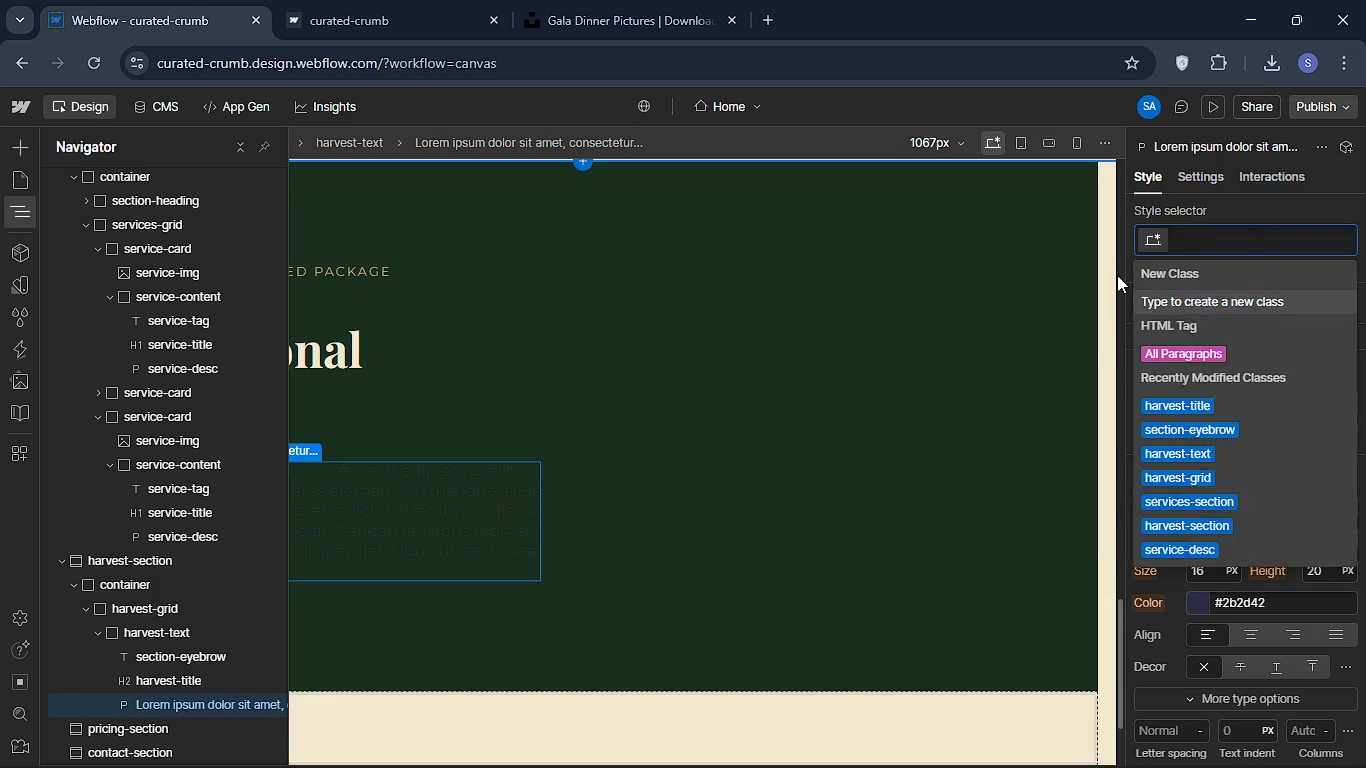 
key(Enter)
 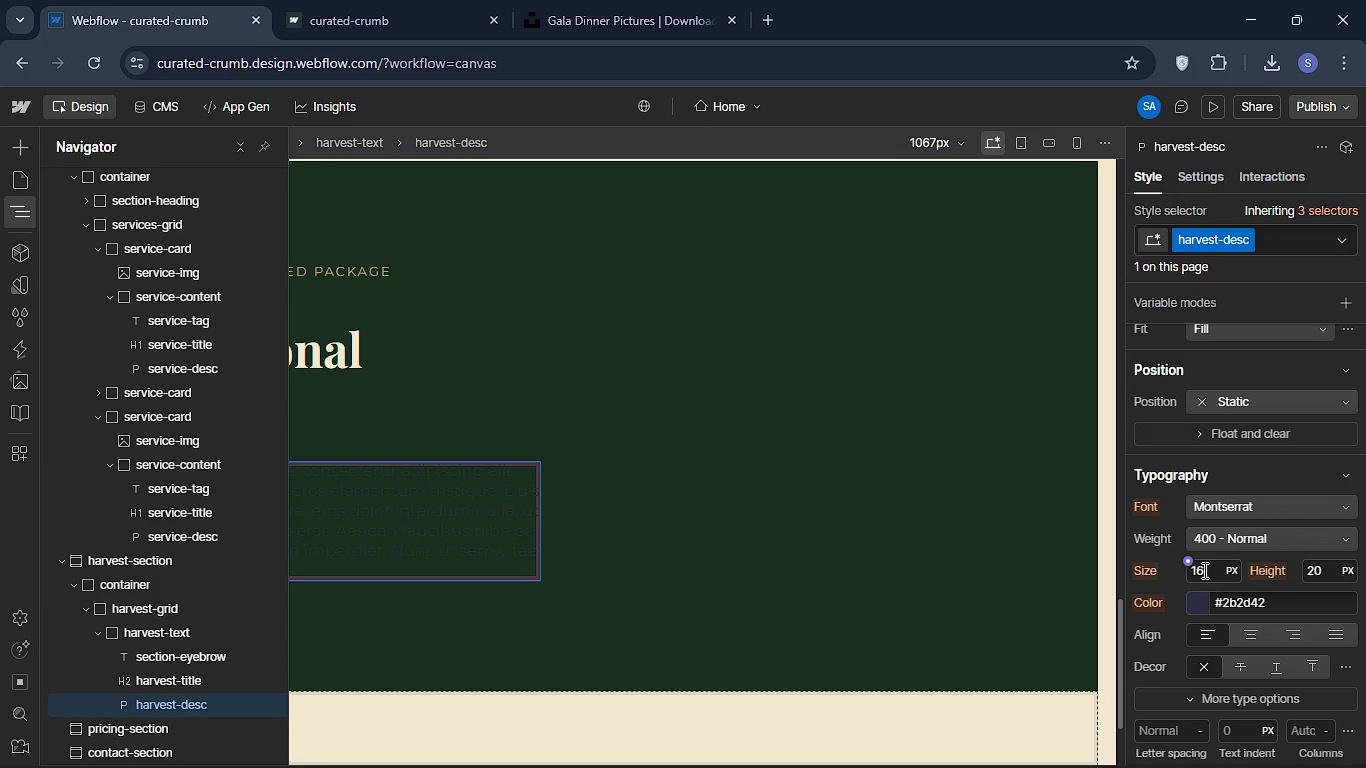 
wait(10.98)
 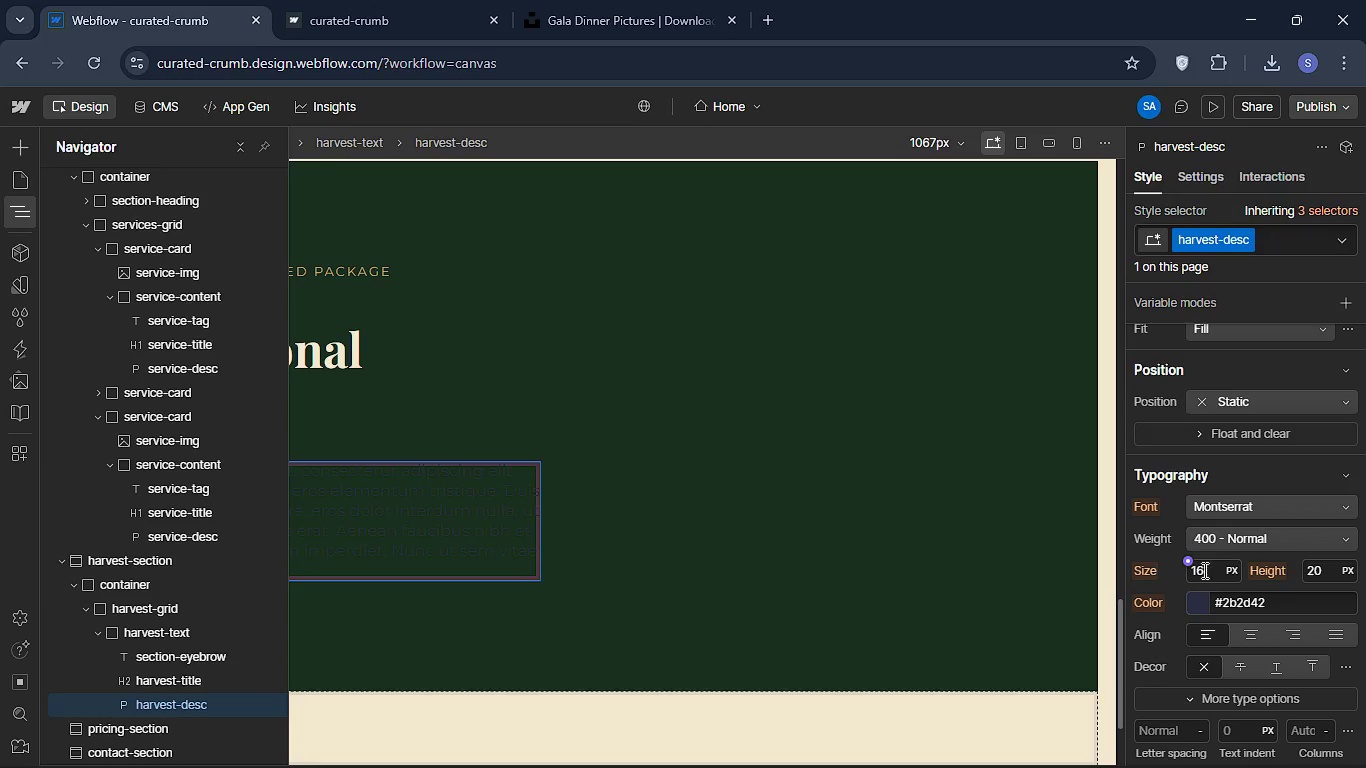 
left_click([1278, 601])
 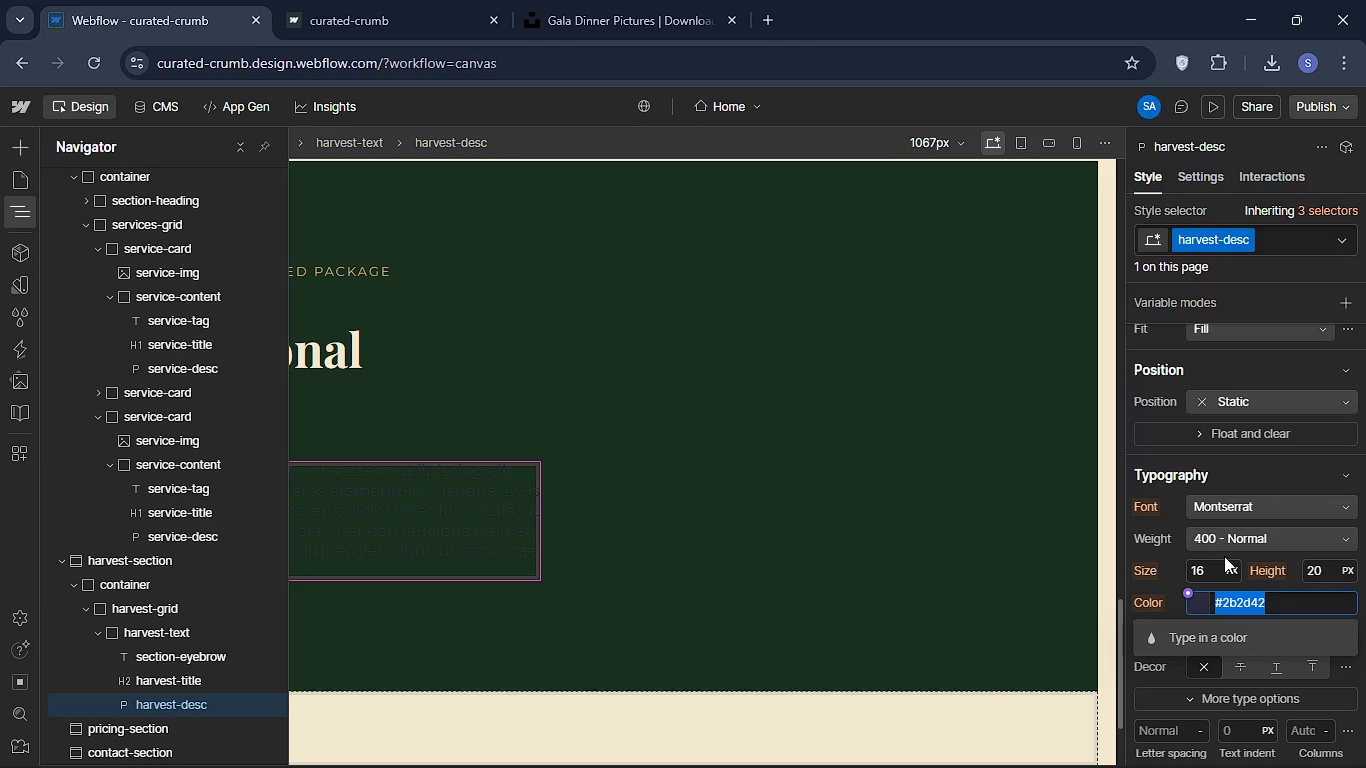 
key(Shift+3)
 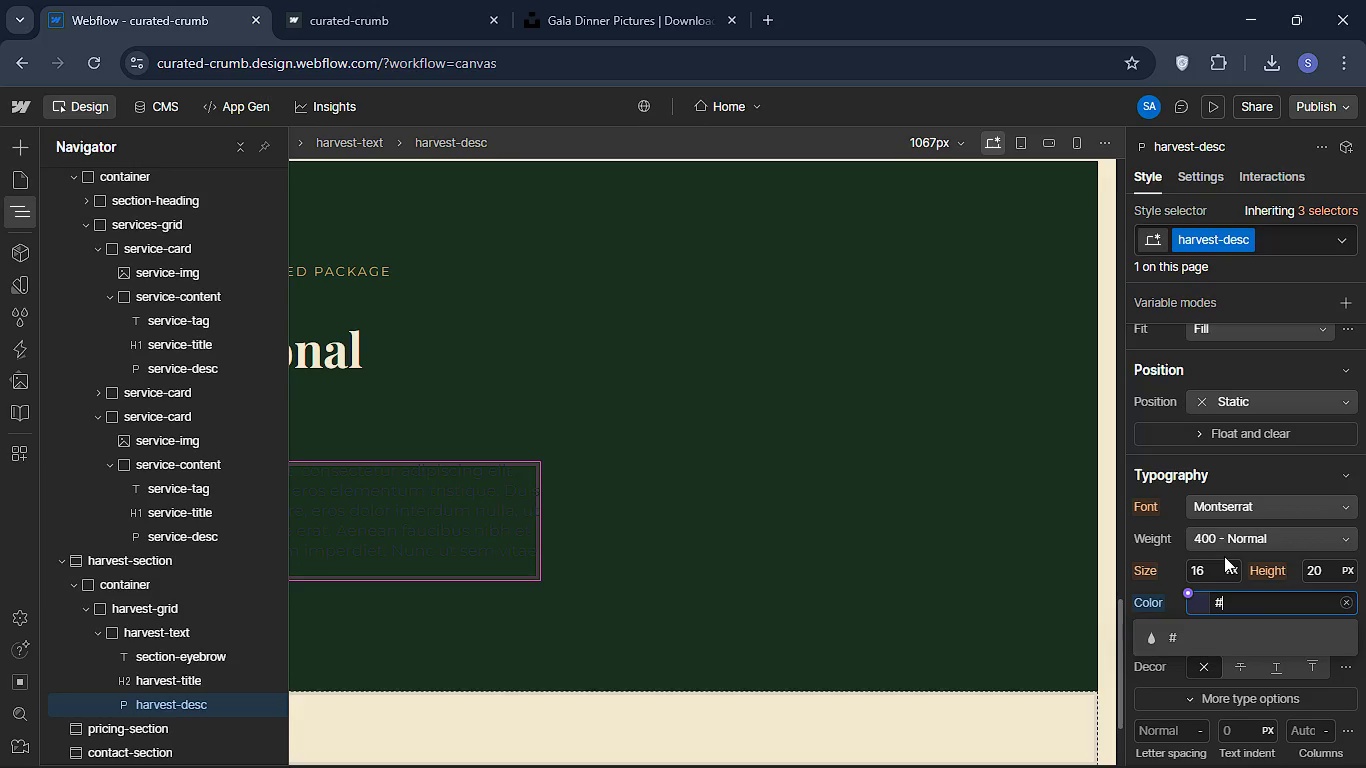 
wait(11.12)
 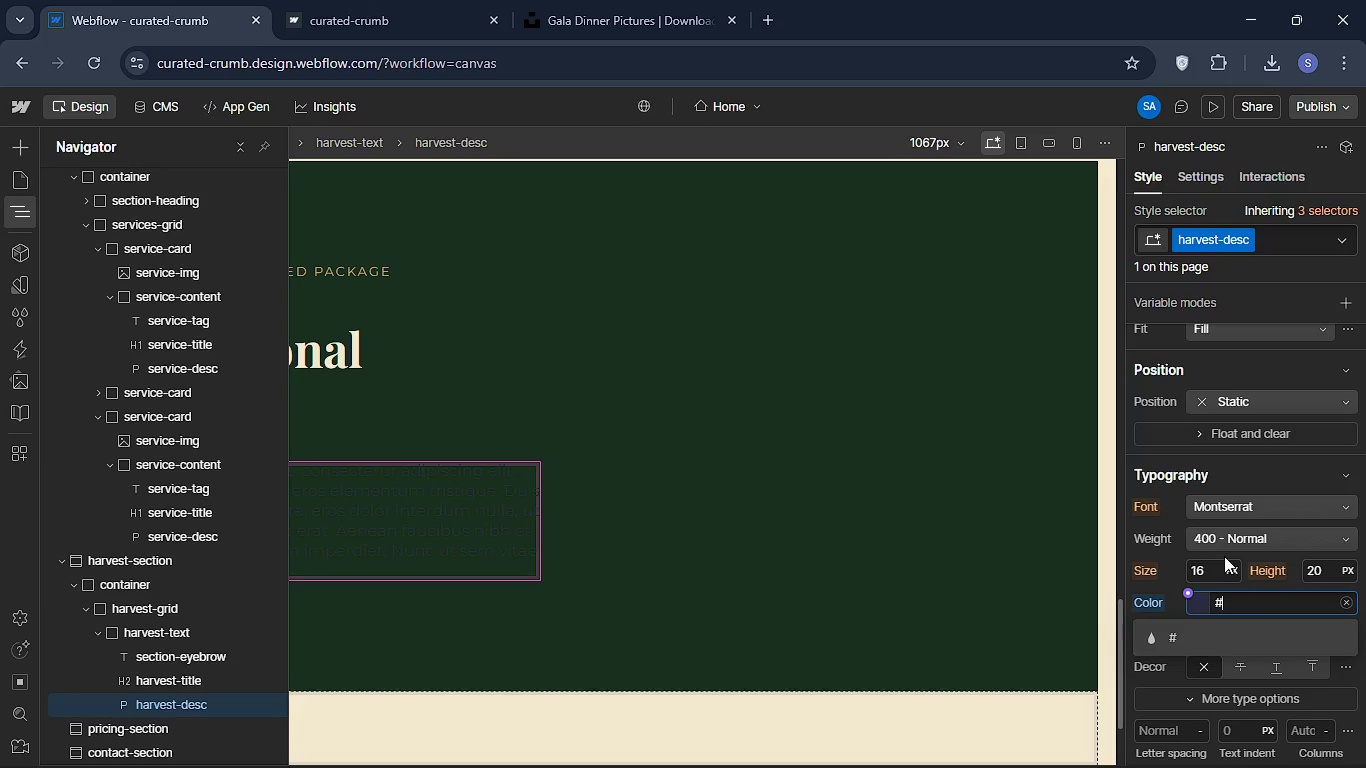 
type(b8)
 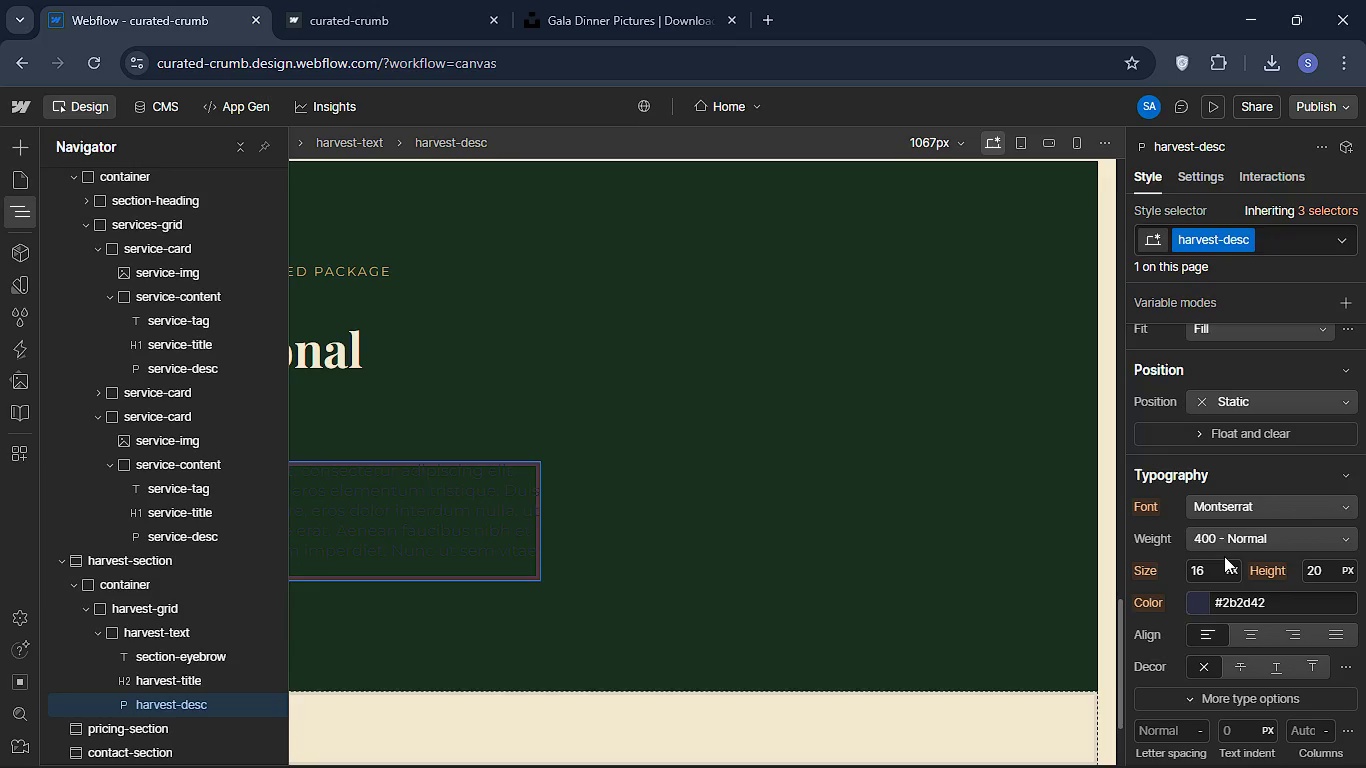 
left_click([1224, 556])
 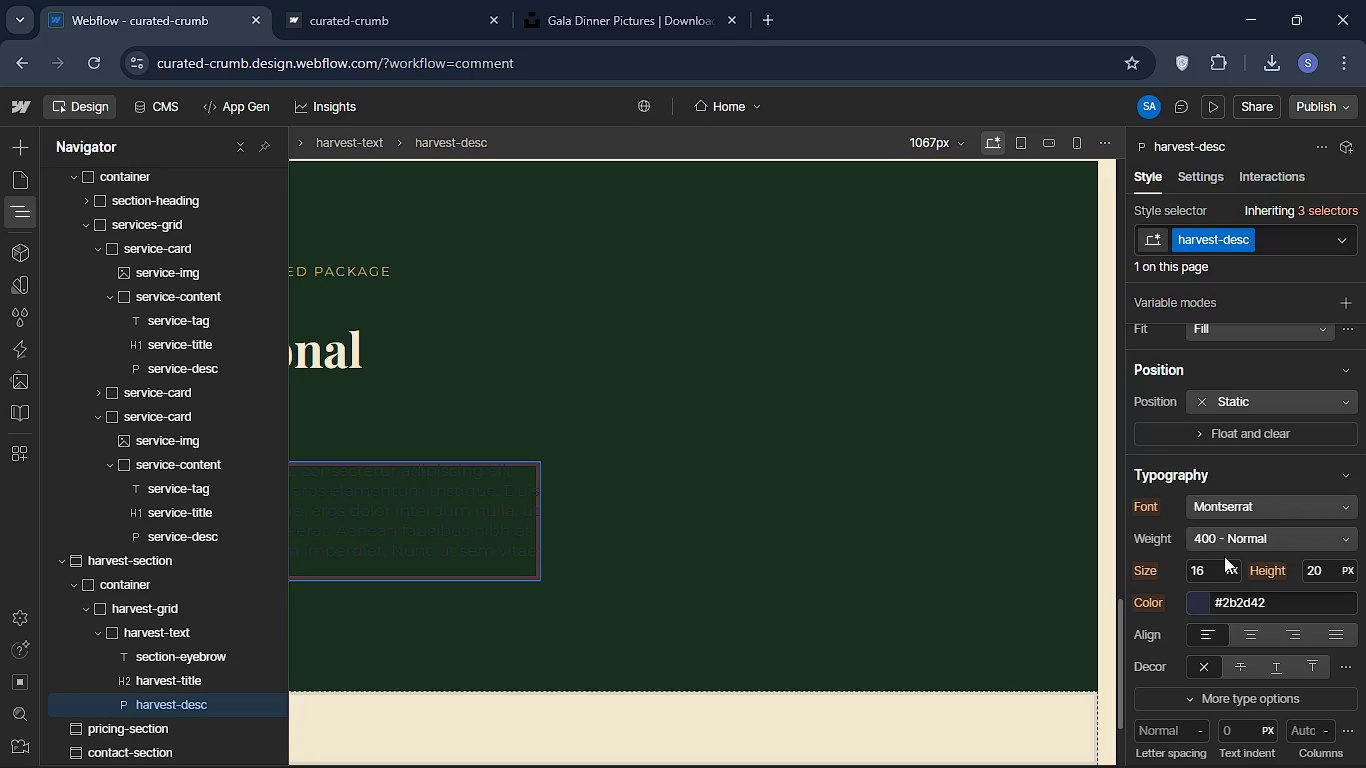 
type(c4)
 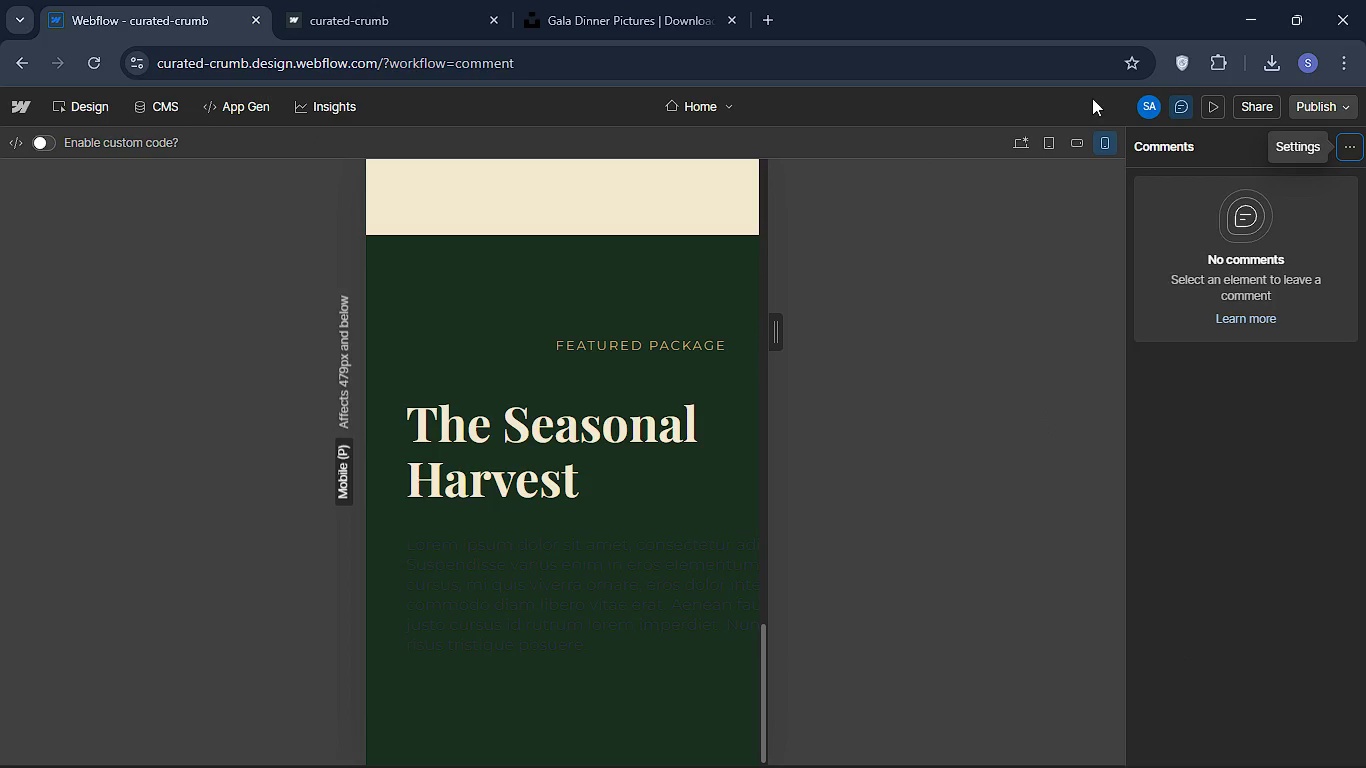 
wait(6.52)
 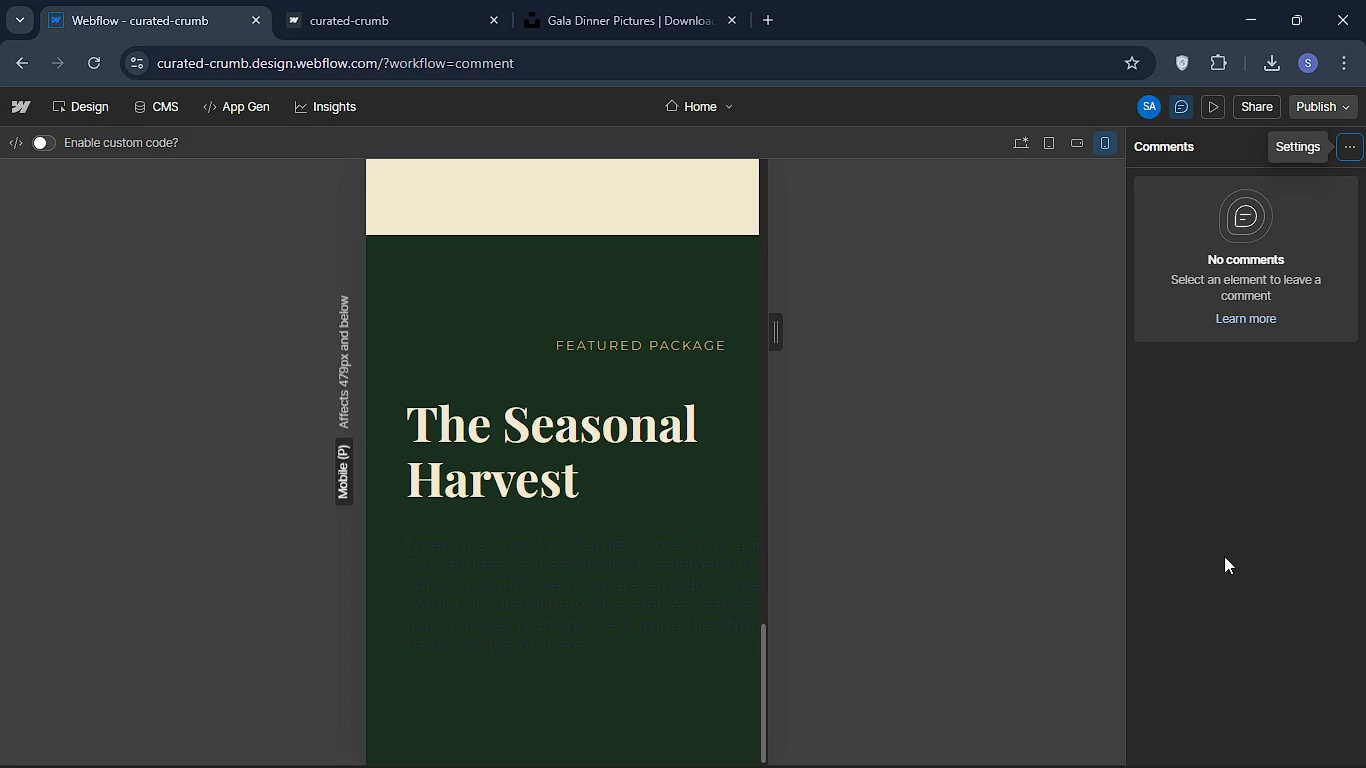 
left_click([1024, 141])
 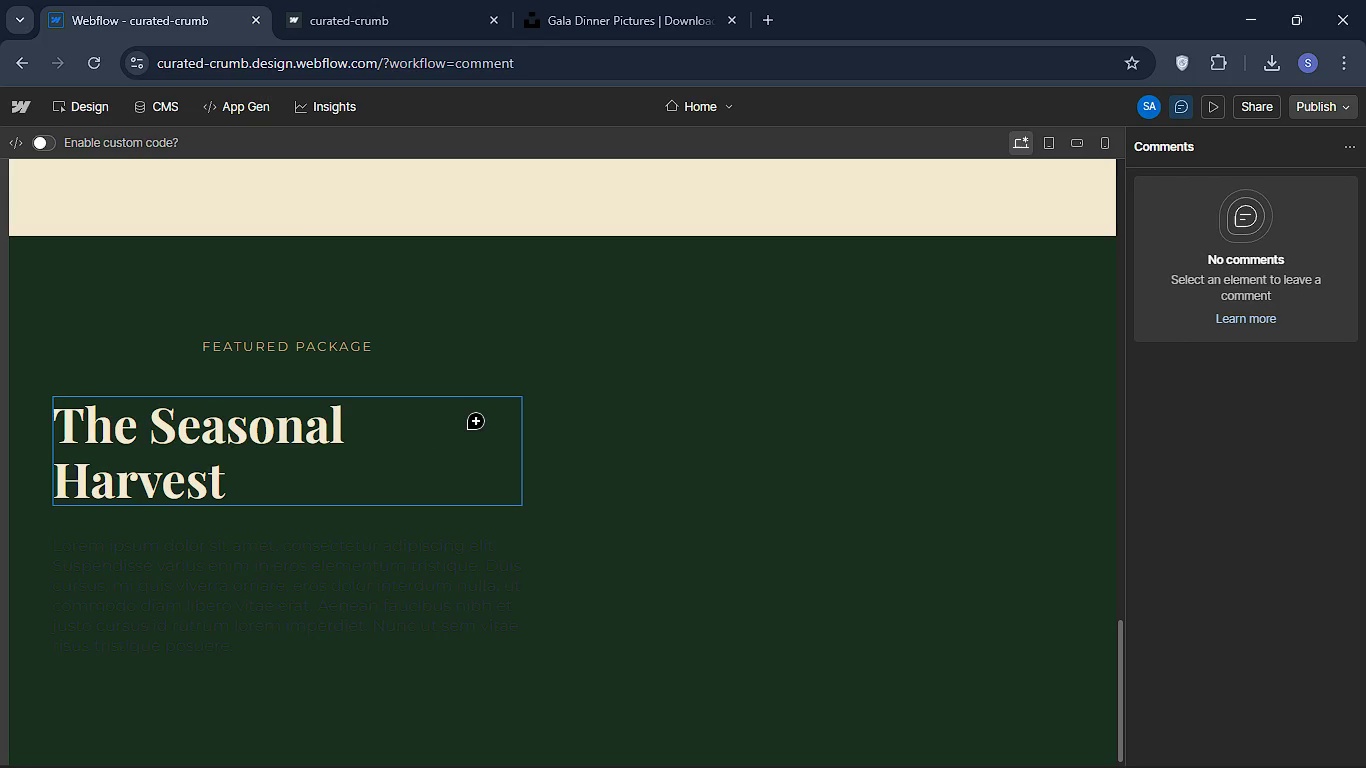 
scroll: coordinate [602, 347], scroll_direction: up, amount: 27.0
 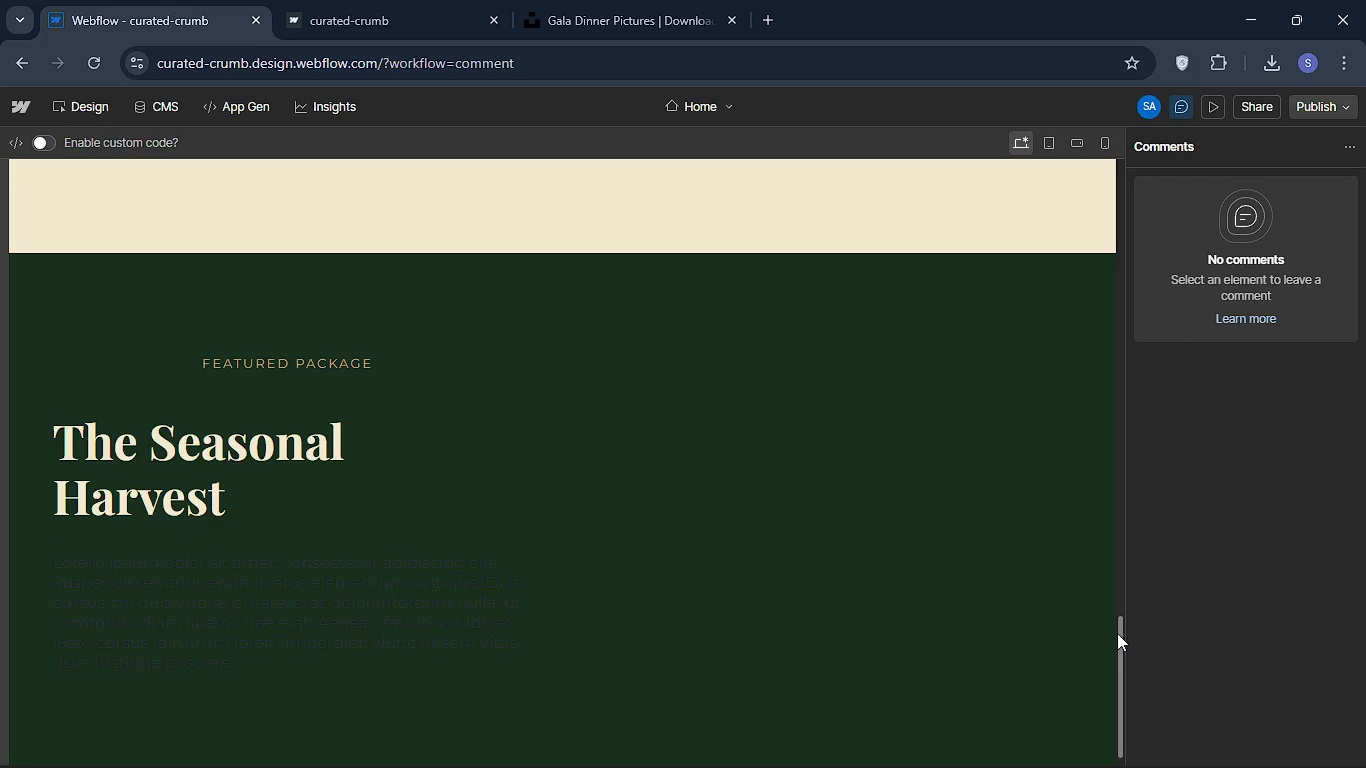 
left_click_drag(start_coordinate=[1117, 633], to_coordinate=[1117, 377])
 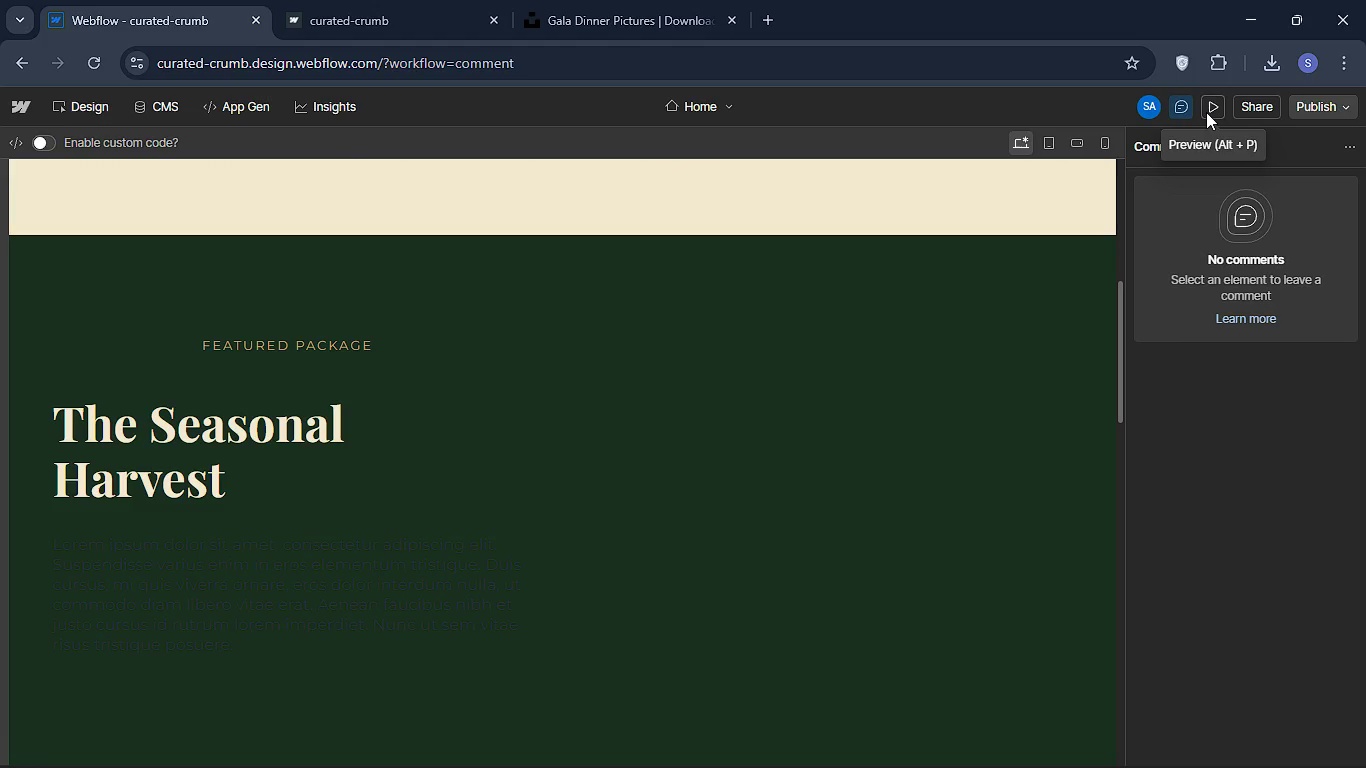 
left_click([1206, 112])
 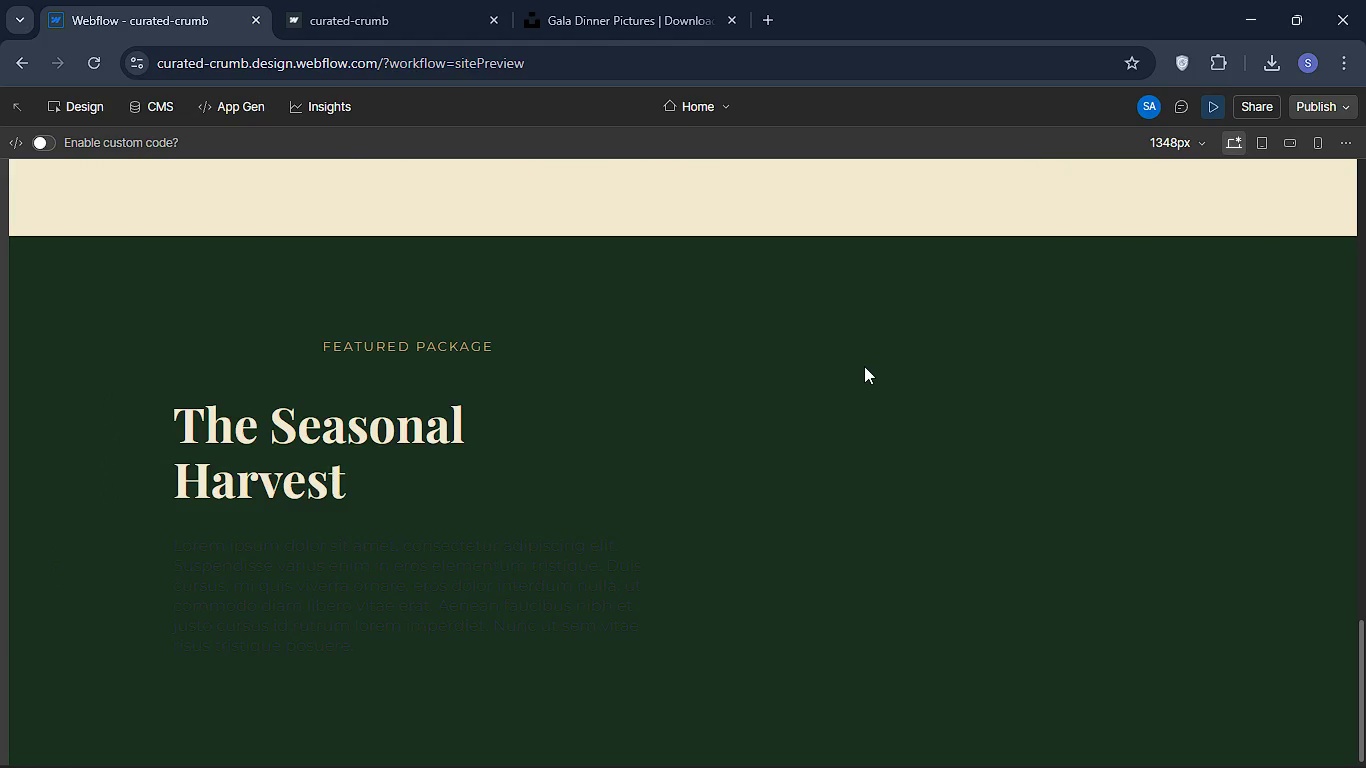 
scroll: coordinate [905, 342], scroll_direction: up, amount: 9.0
 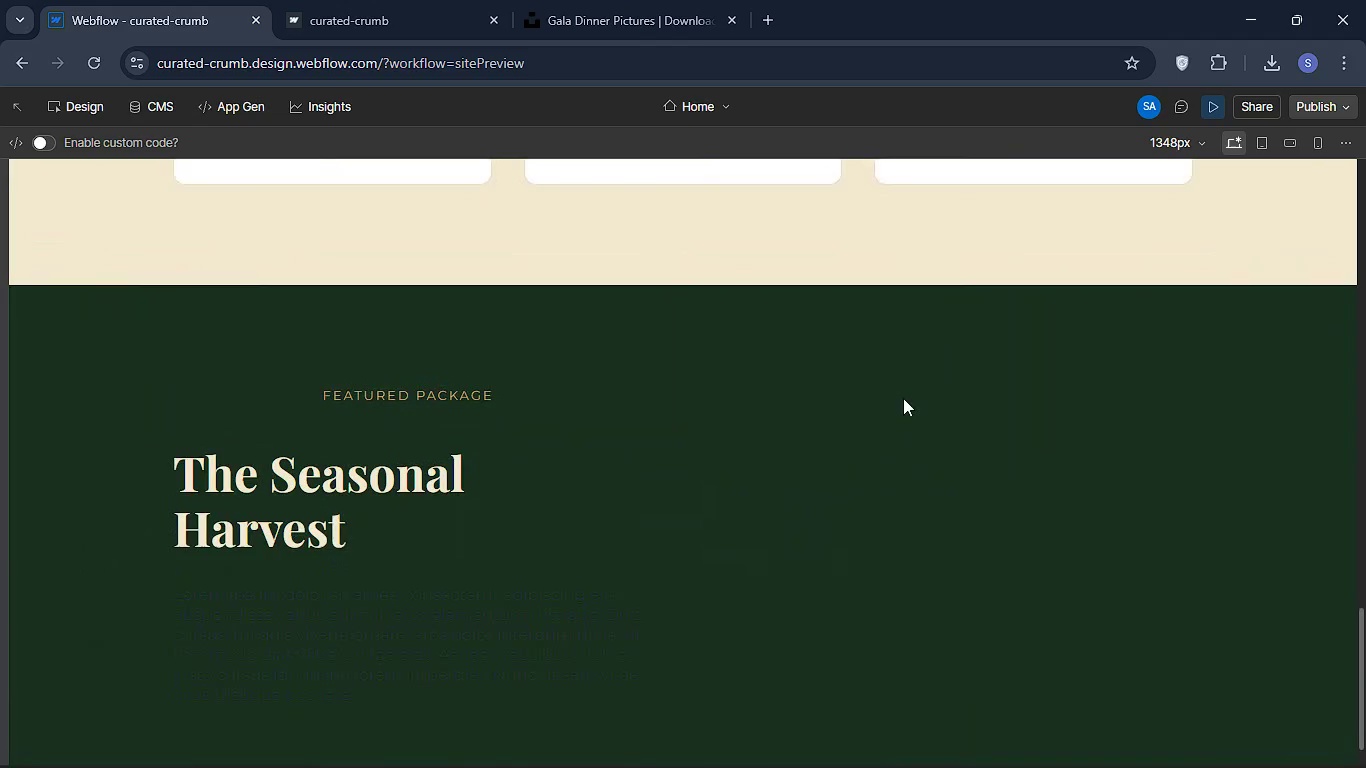 
wait(16.35)
 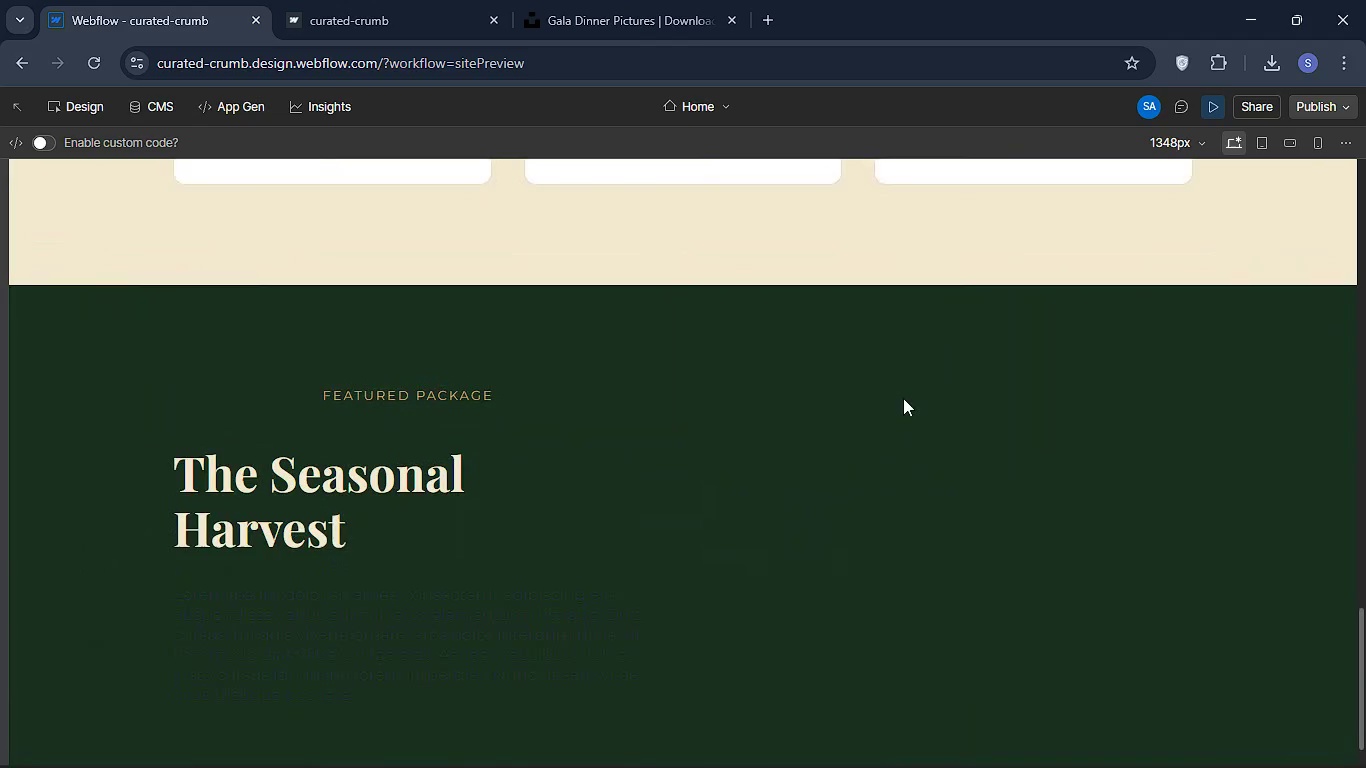 
left_click([1210, 106])
 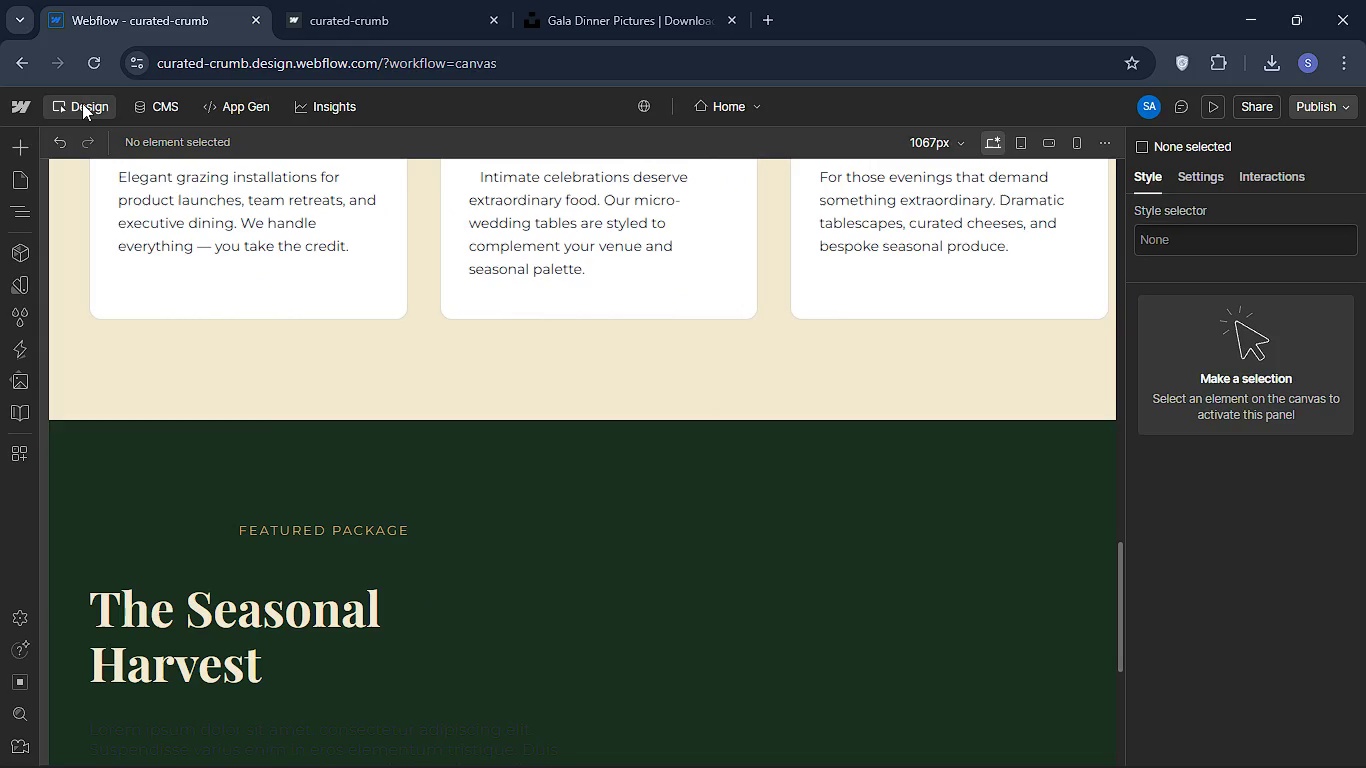 
left_click([82, 103])
 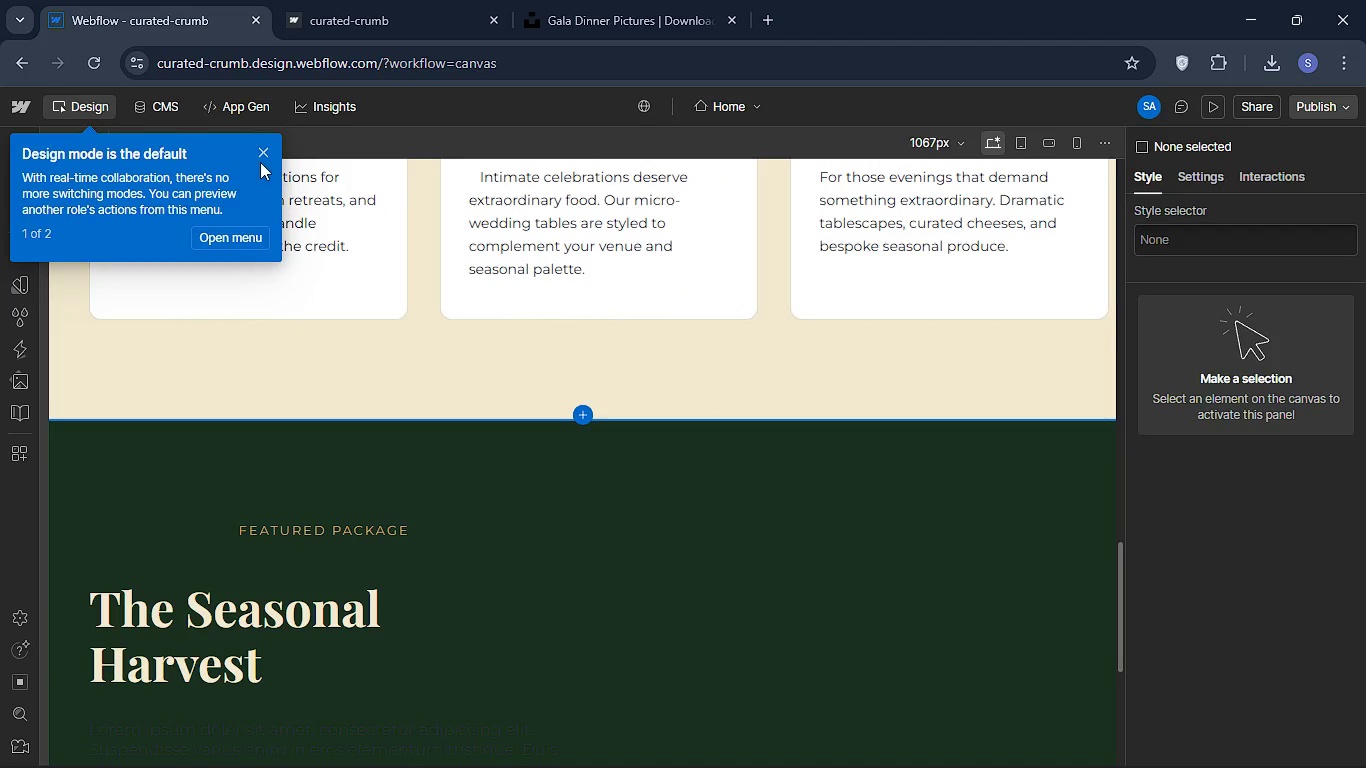 
left_click([267, 156])
 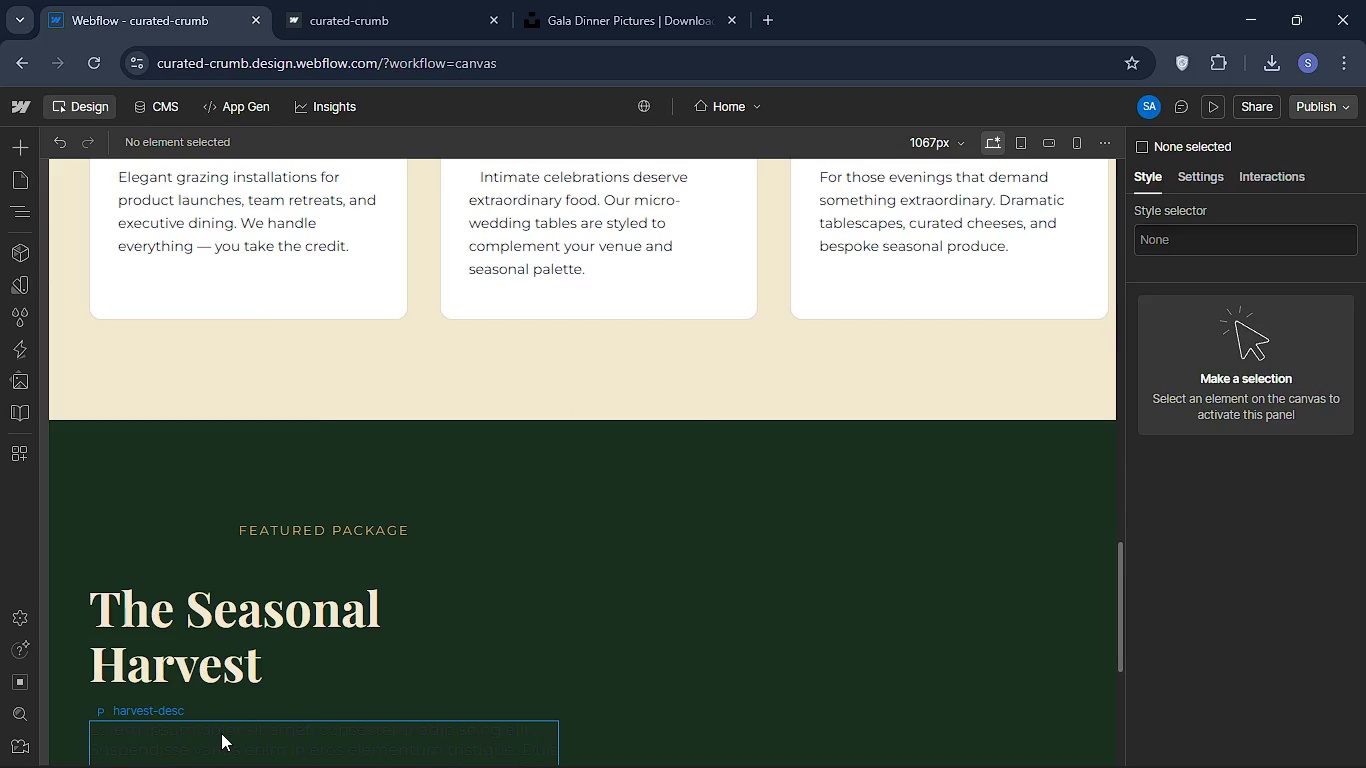 
left_click([221, 733])
 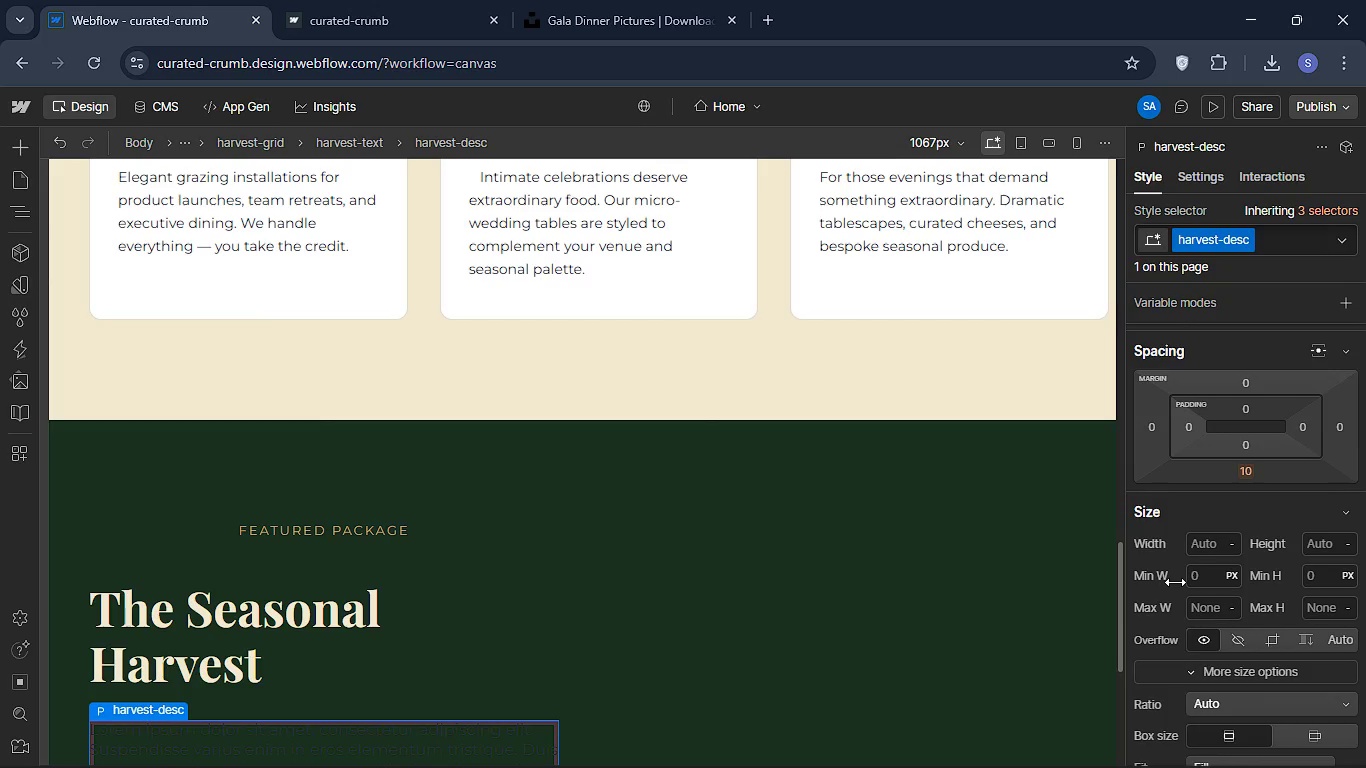 
wait(12.62)
 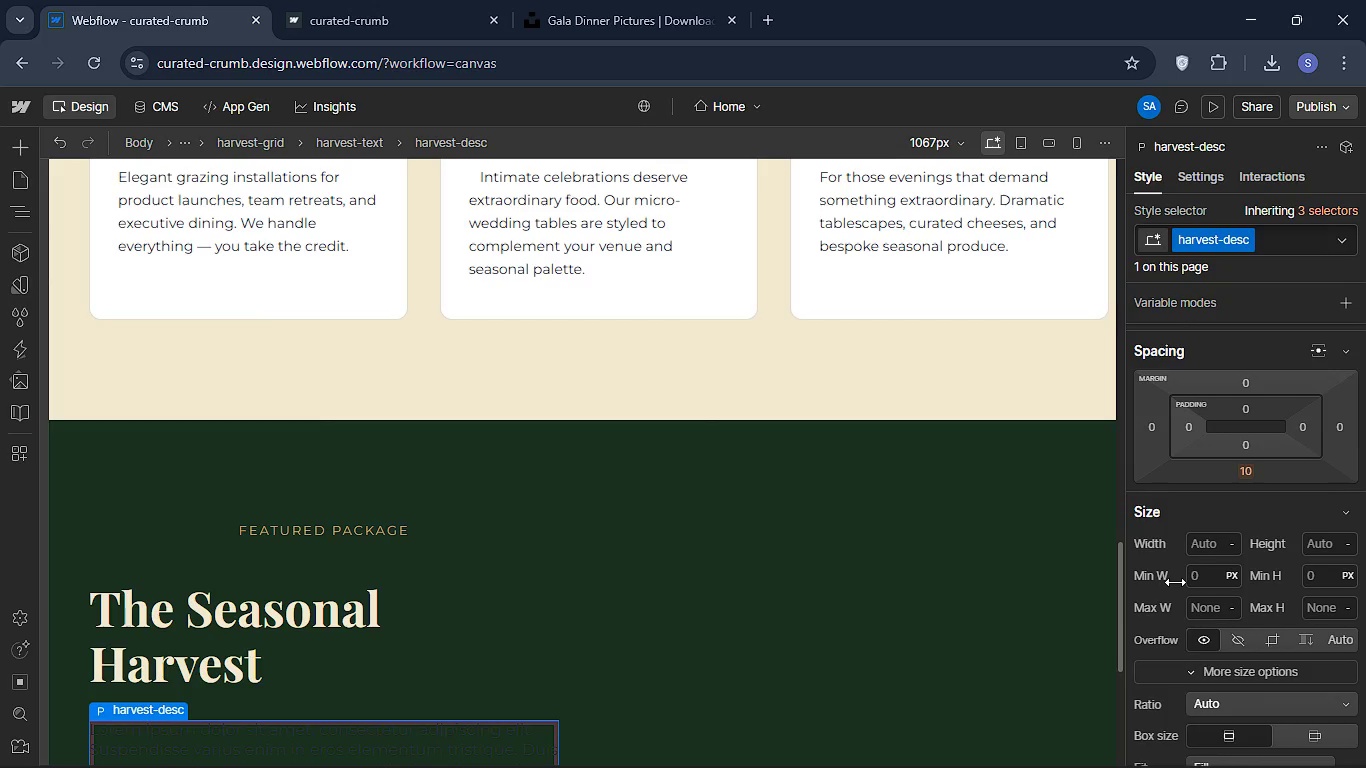 
mouse_move([1235, 541])
 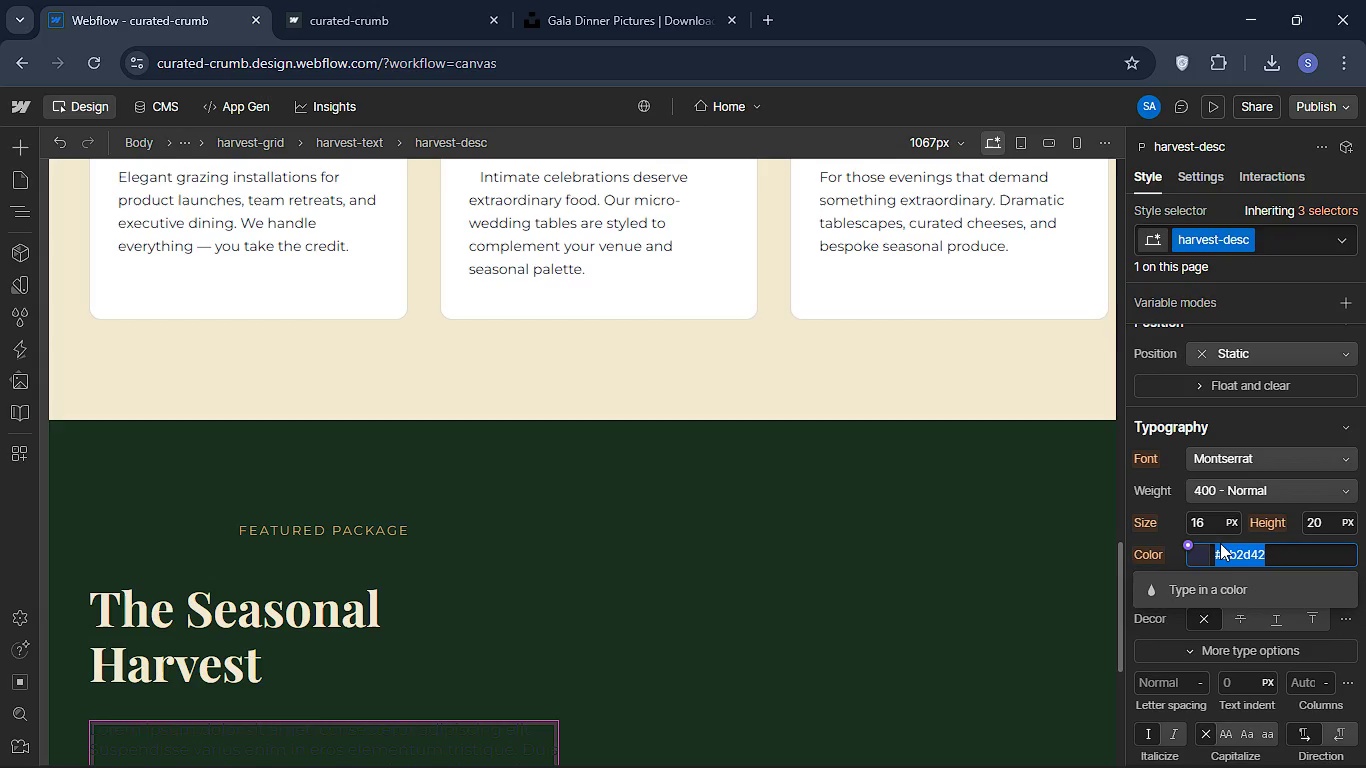 
type(#b)
 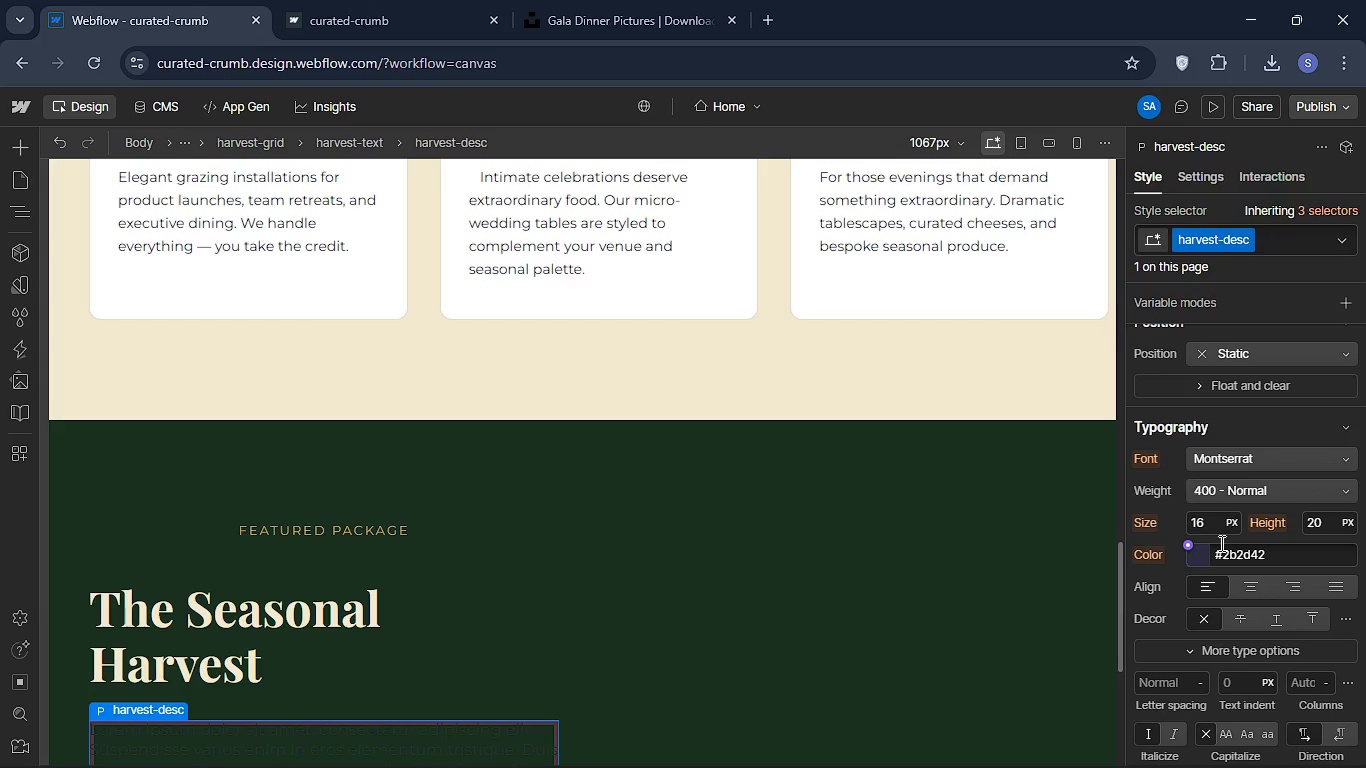 
left_click([1220, 543])
 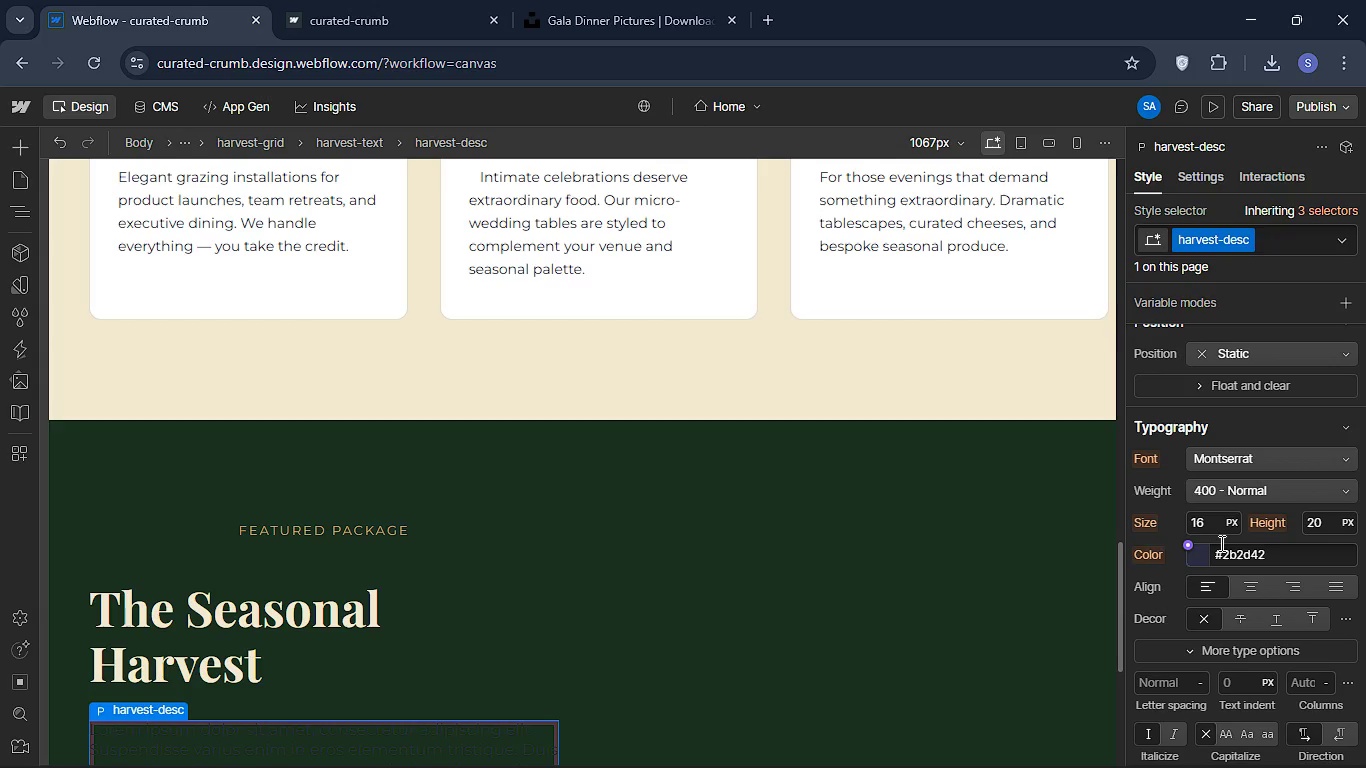 
type(8c4)
 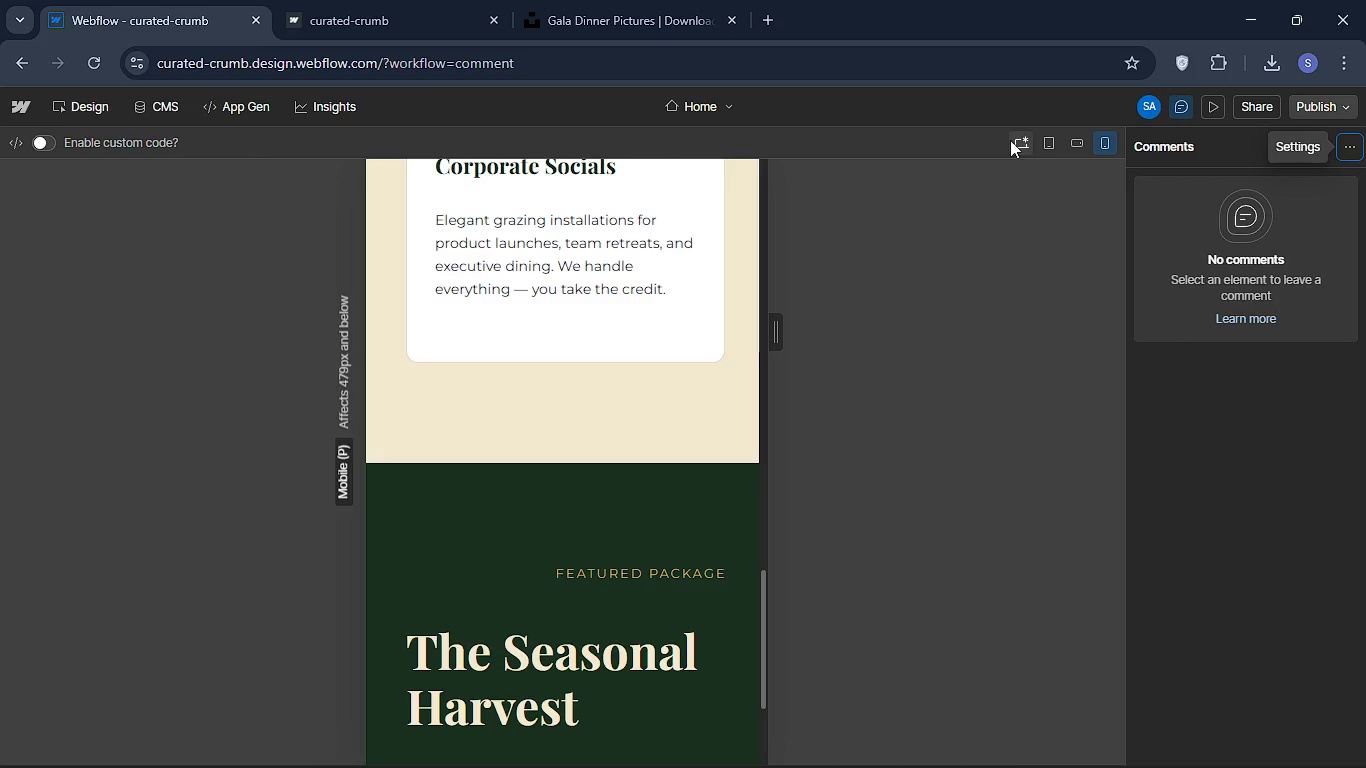 
wait(5.59)
 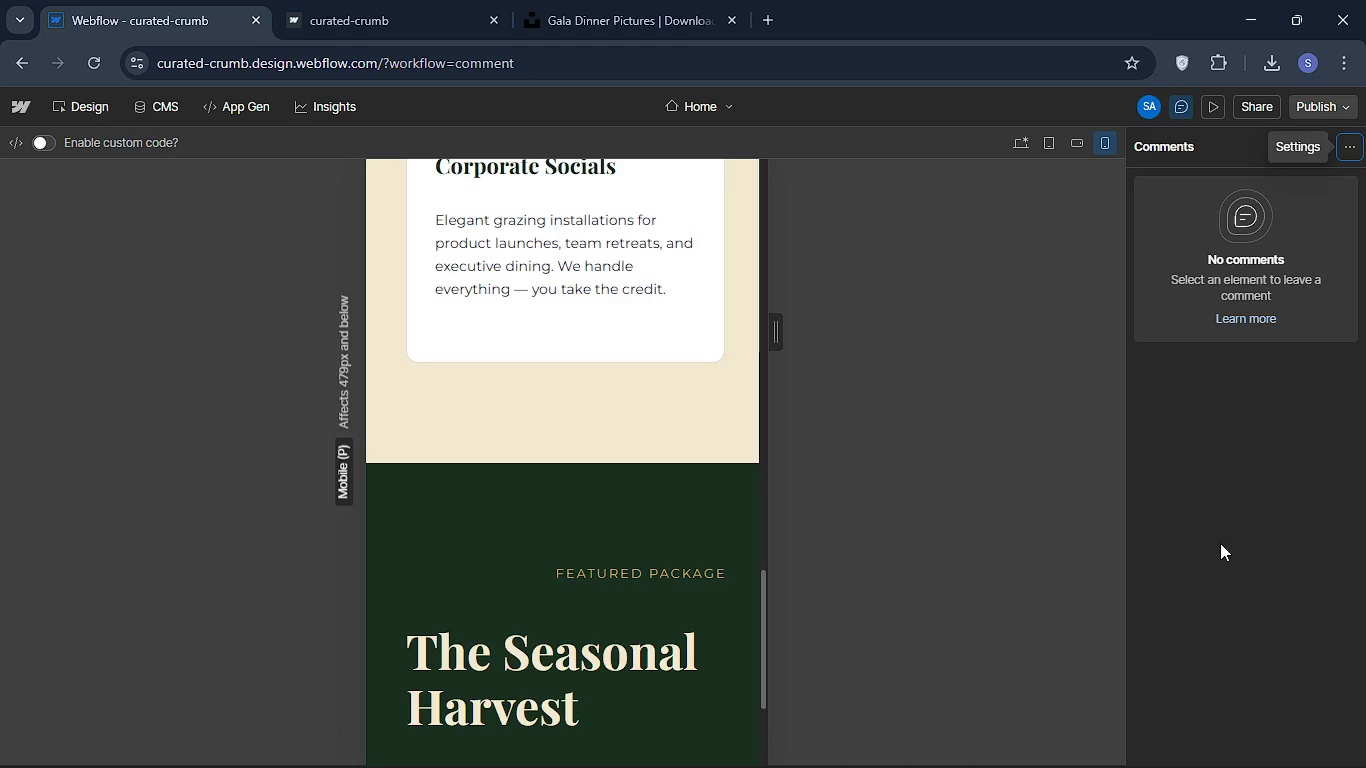 
left_click([1014, 139])
 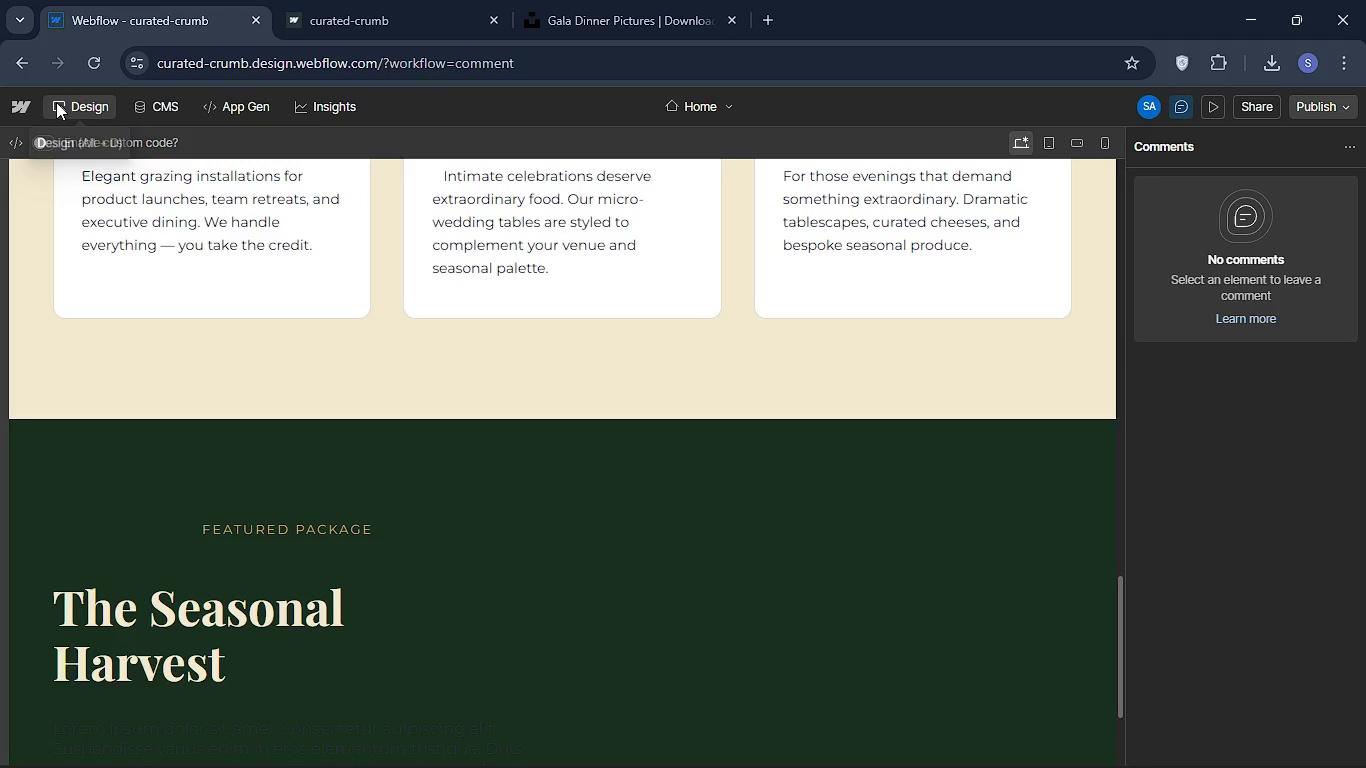 
left_click([56, 102])
 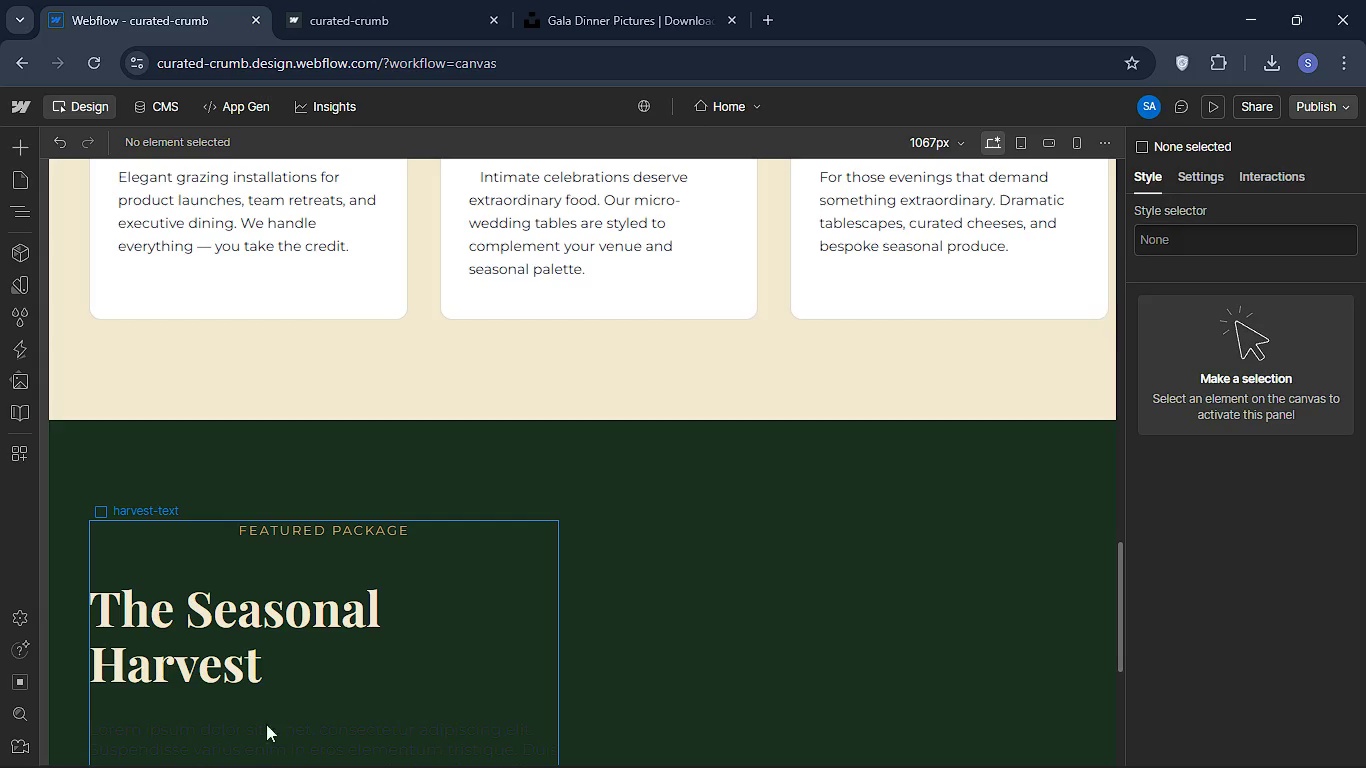 
wait(5.17)
 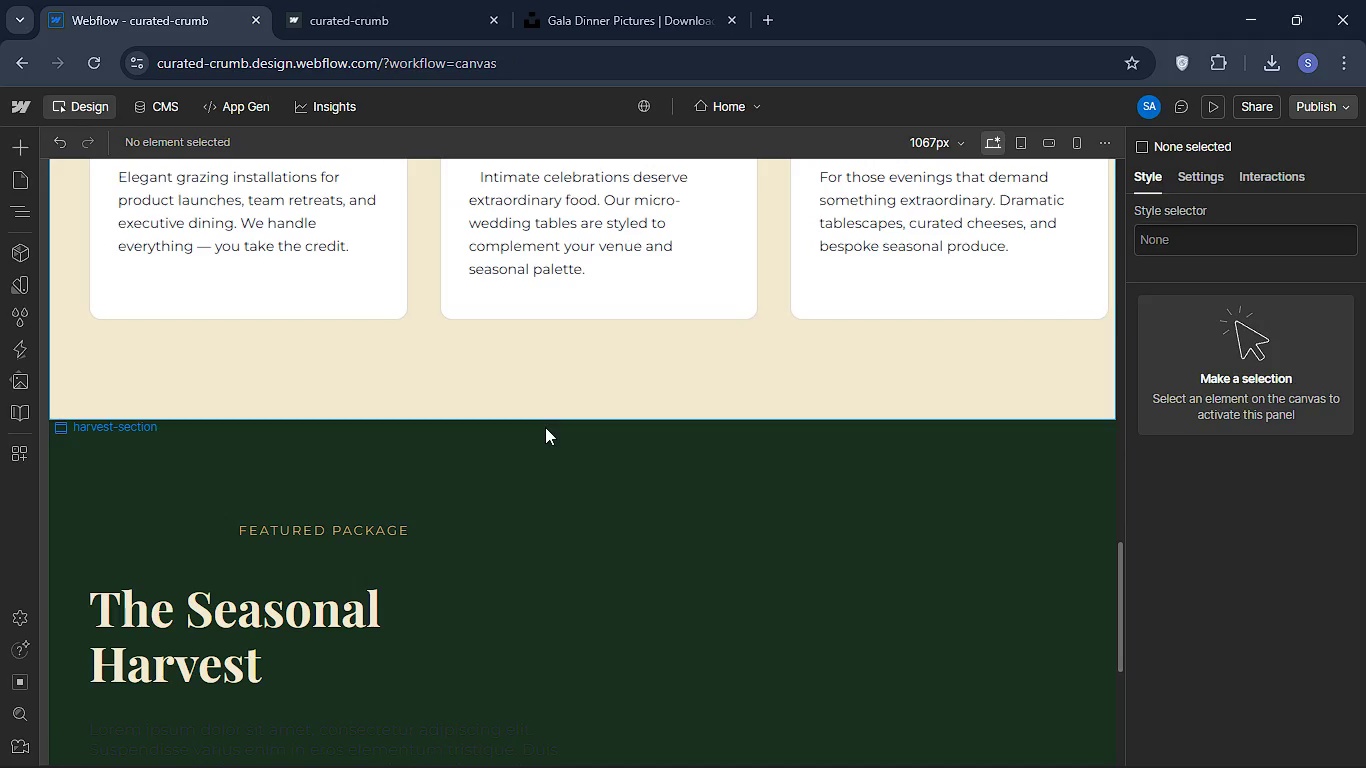 
left_click([250, 738])
 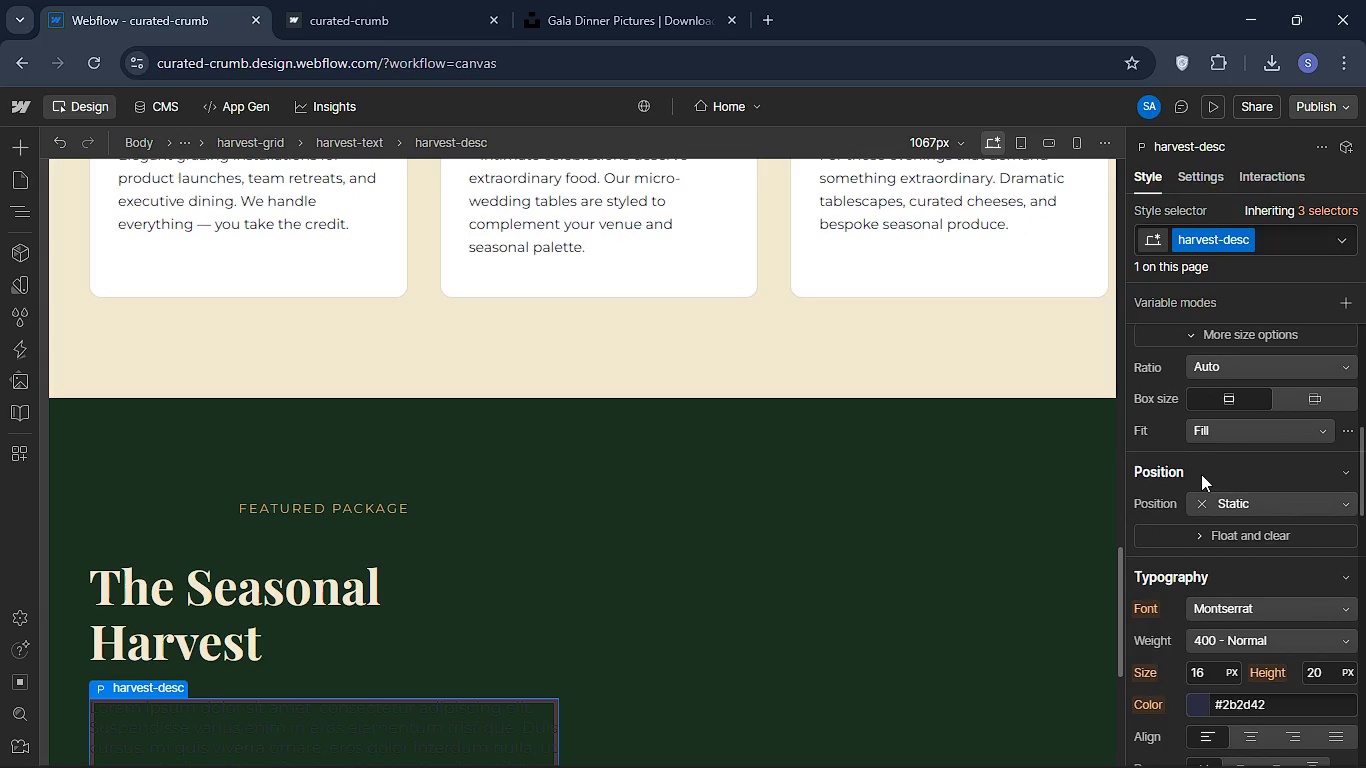 
wait(9.0)
 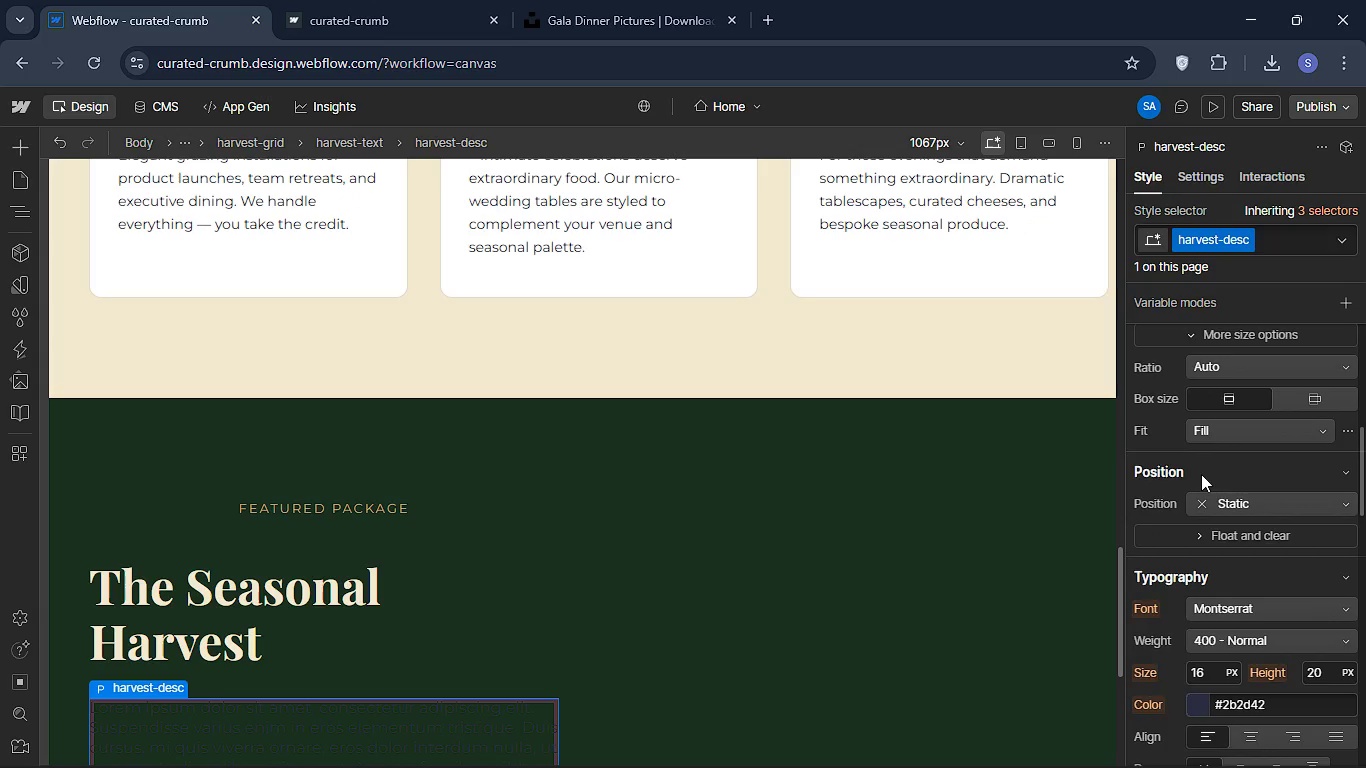 
mouse_move([1323, 457])
 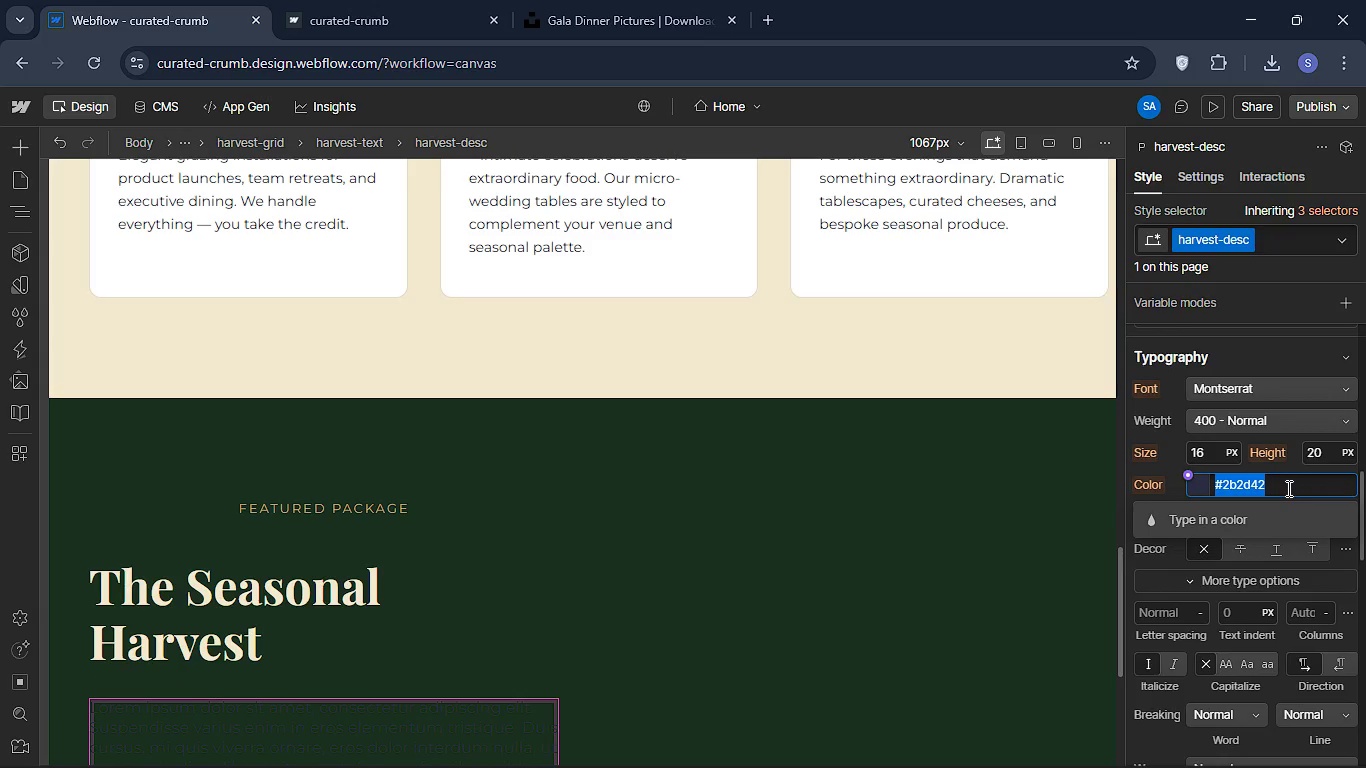 
left_click([1287, 488])
 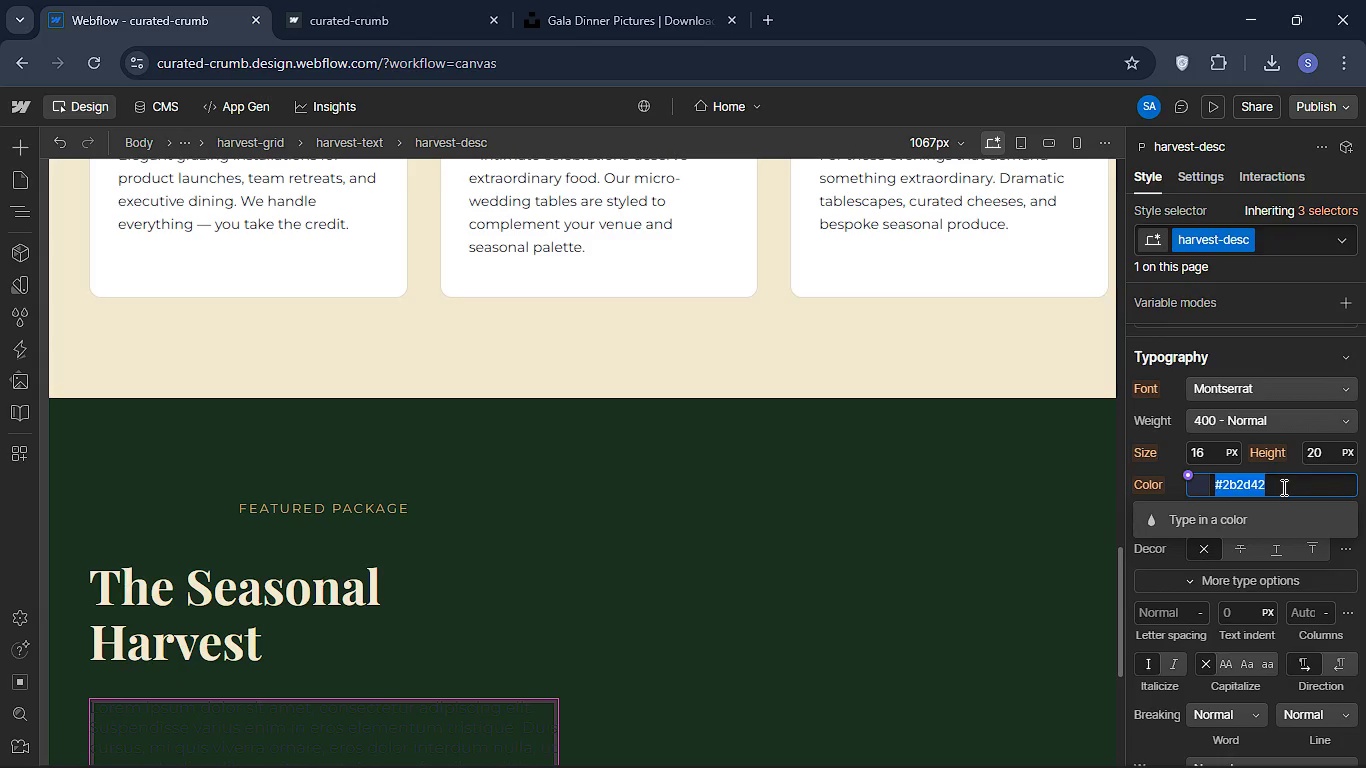 
key(Backspace)
type(#2b)
 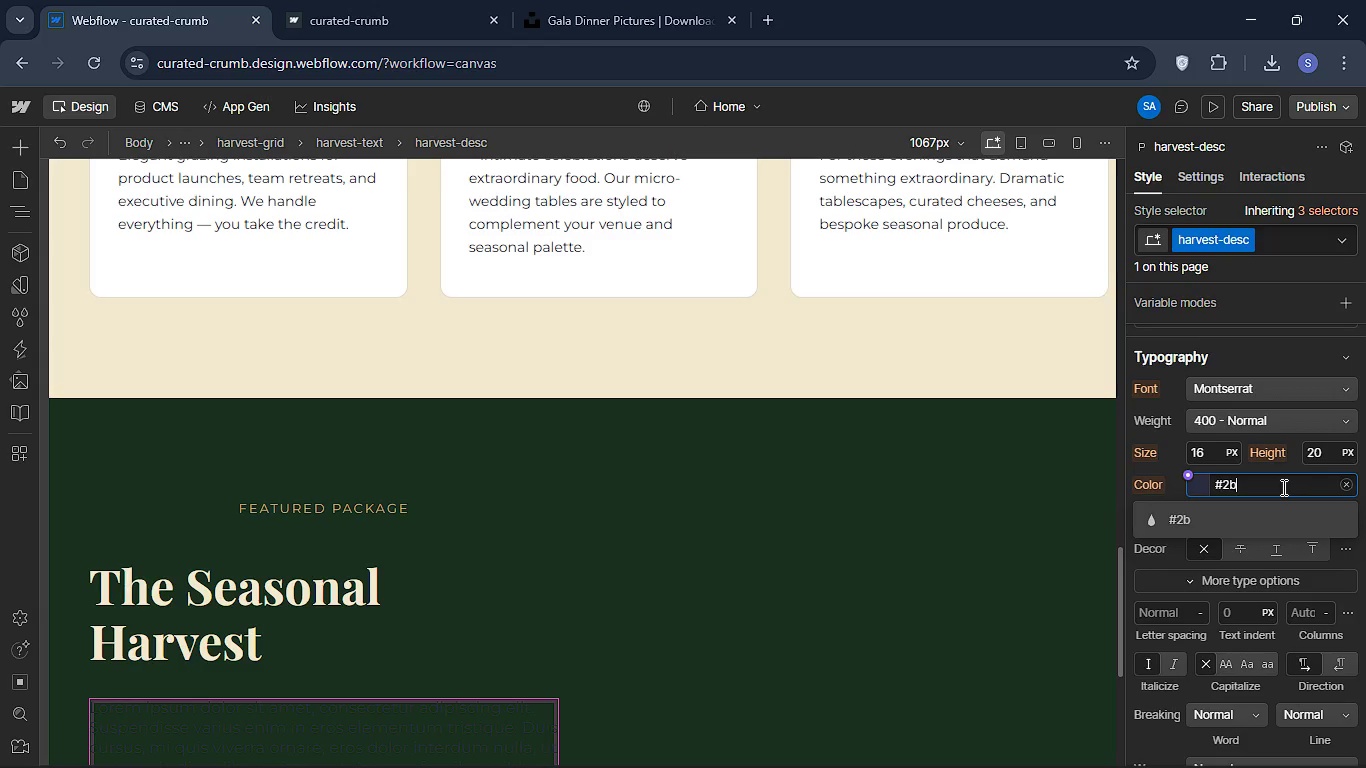 
type(c4)
 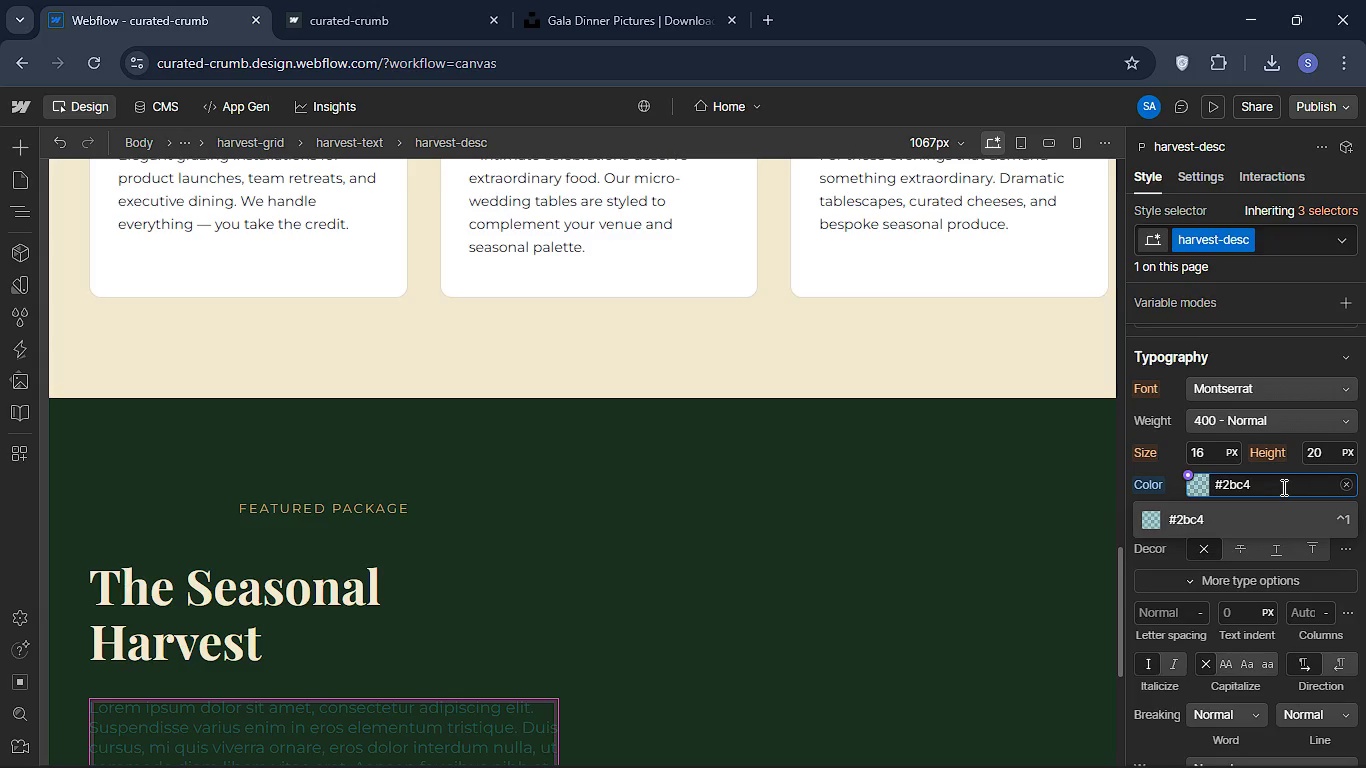 
type(b0)
 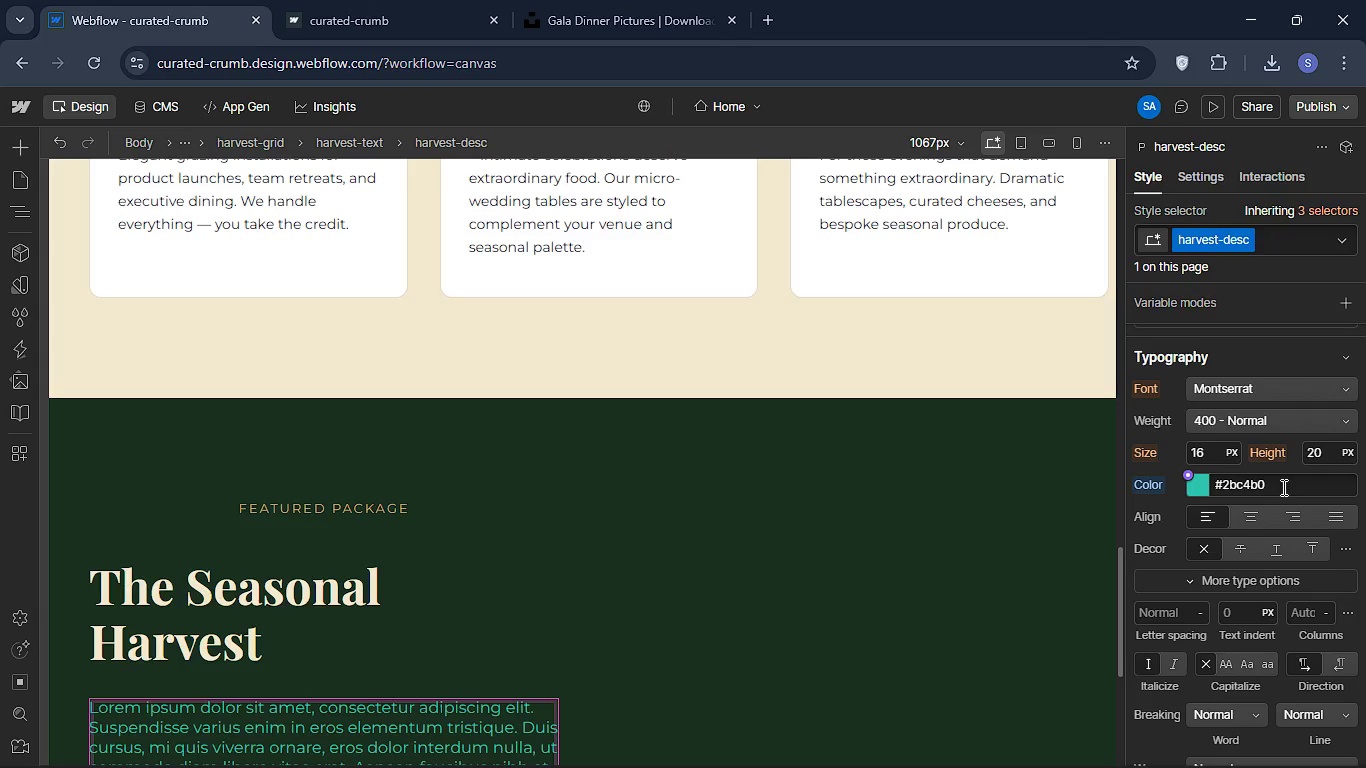 
key(Enter)
 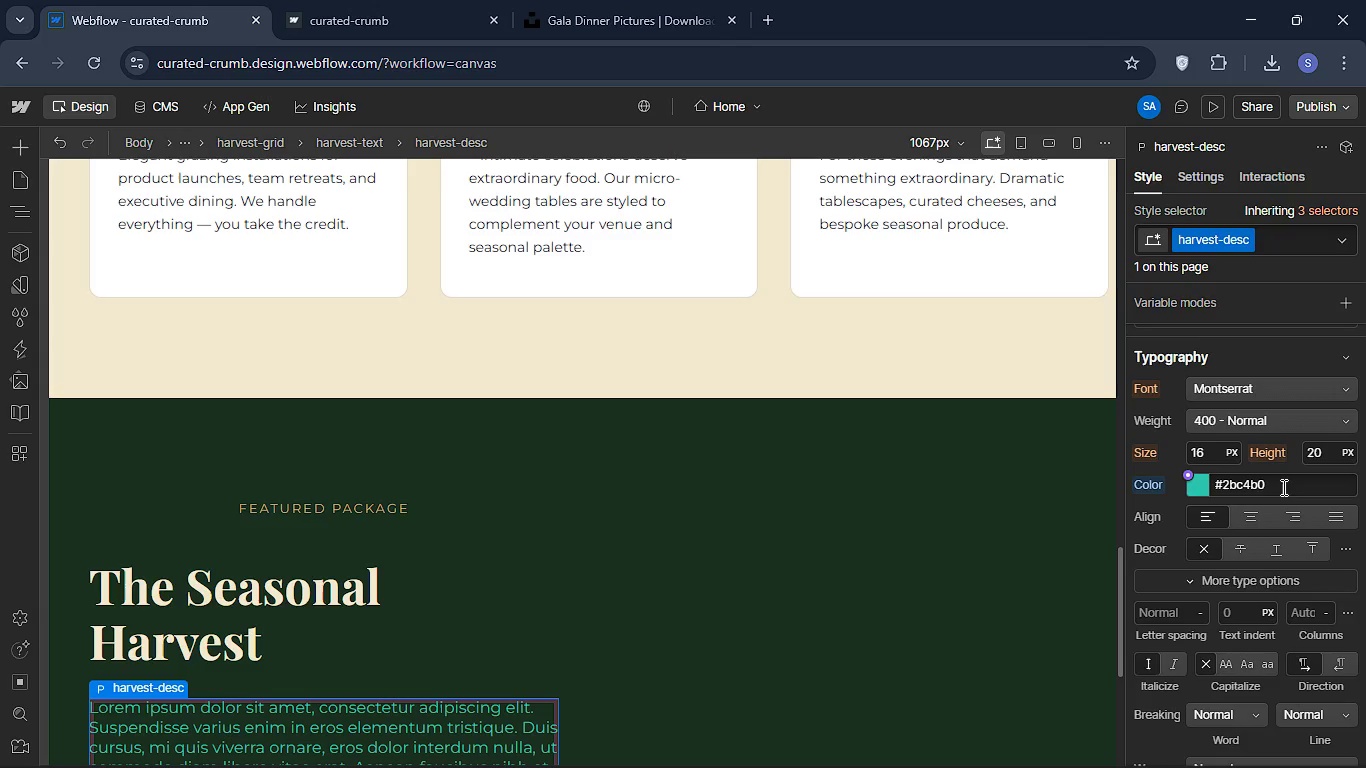 
wait(7.45)
 